 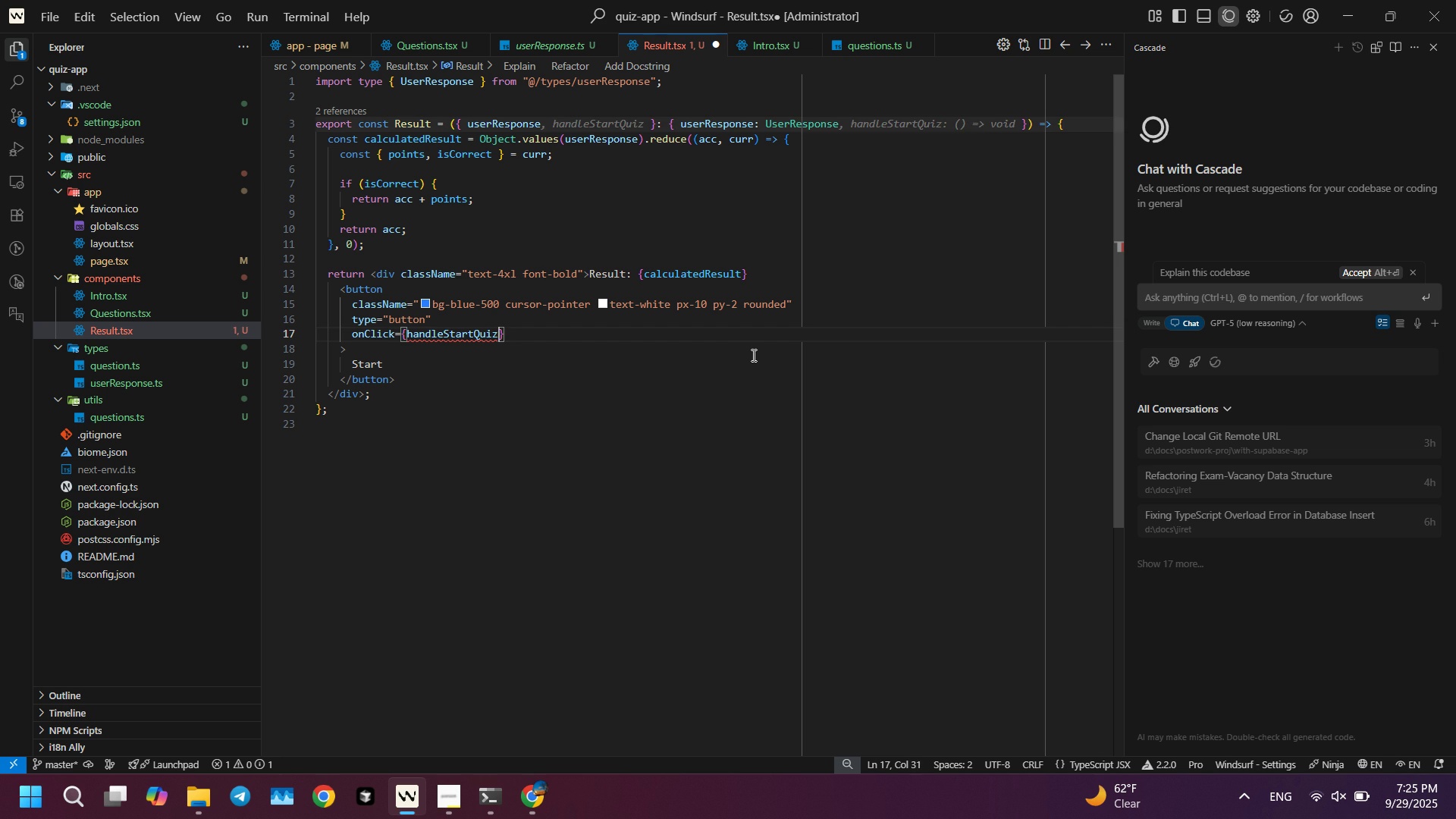 
key(Control+ArrowRight)
 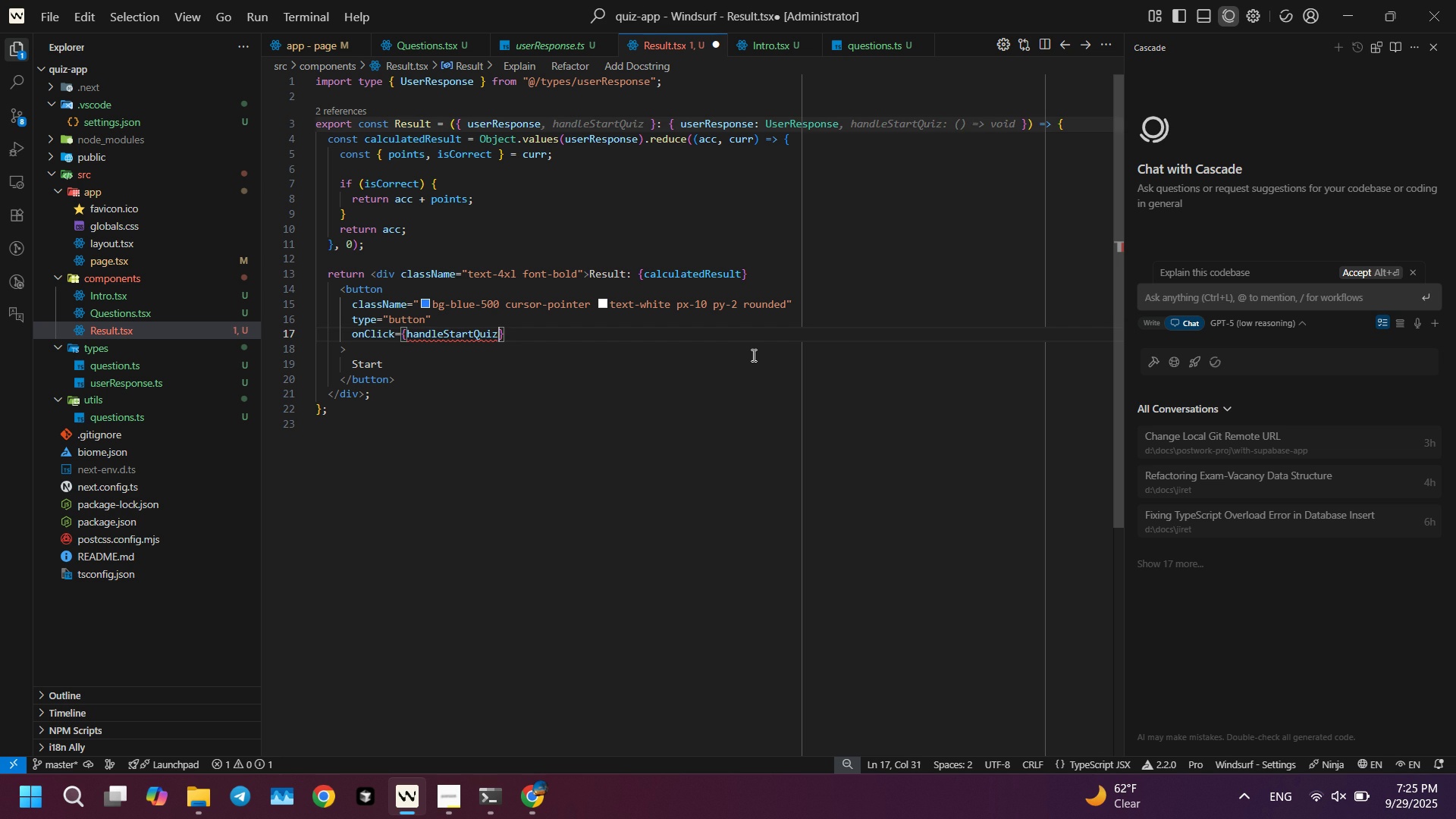 
key(Control+ArrowRight)
 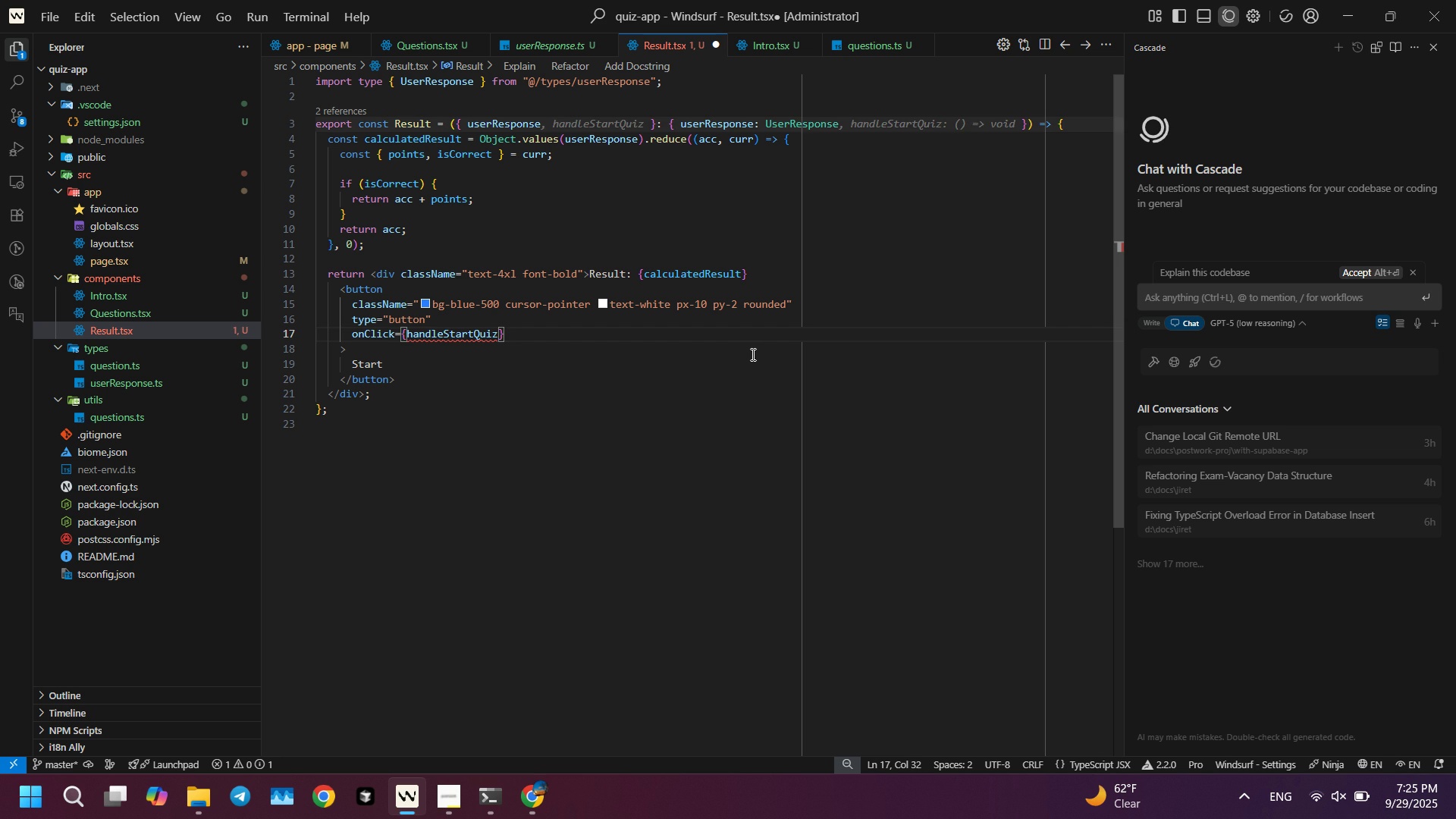 
key(Tab)
 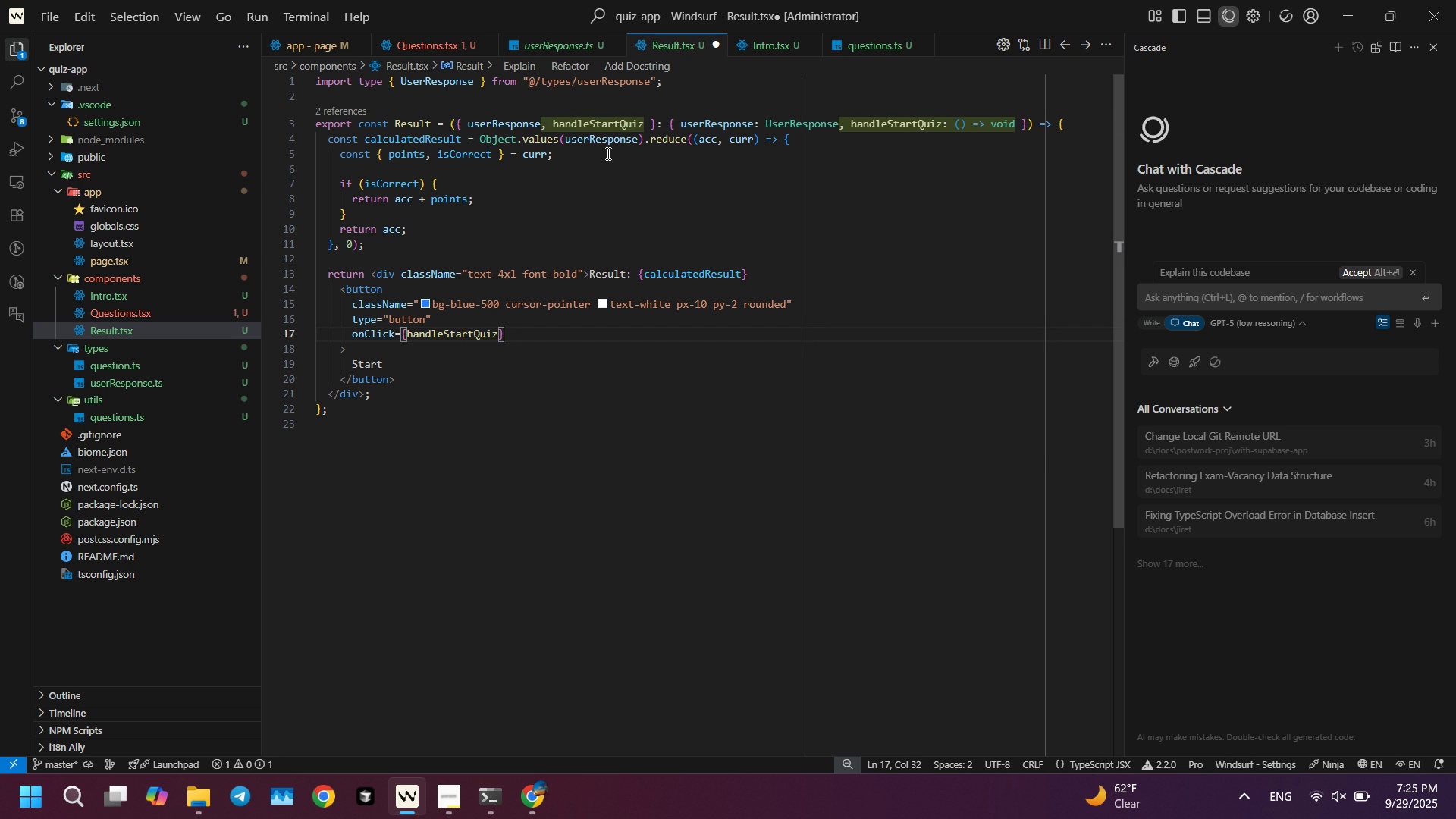 
key(Control+ControlLeft)
 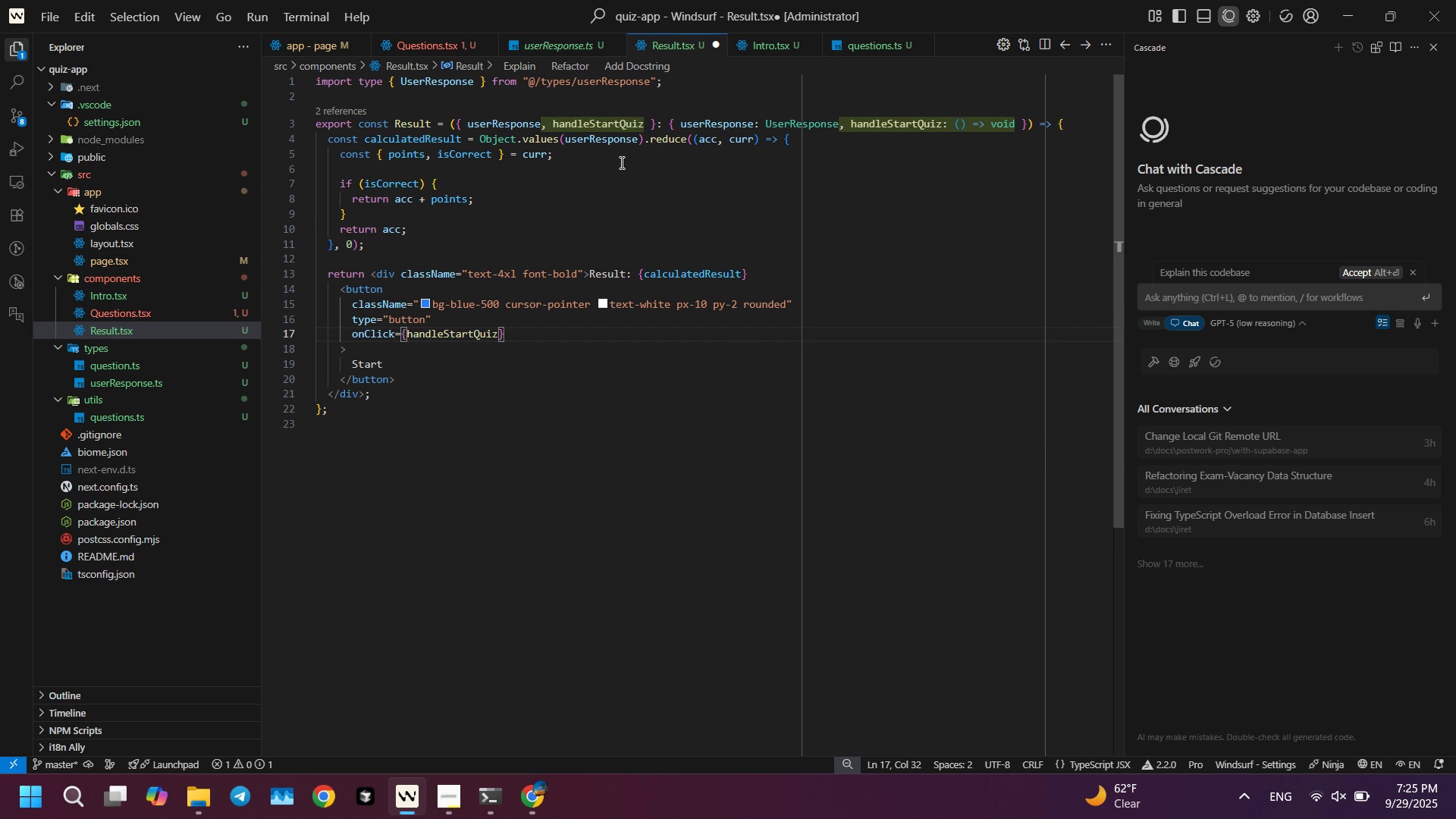 
key(Control+S)
 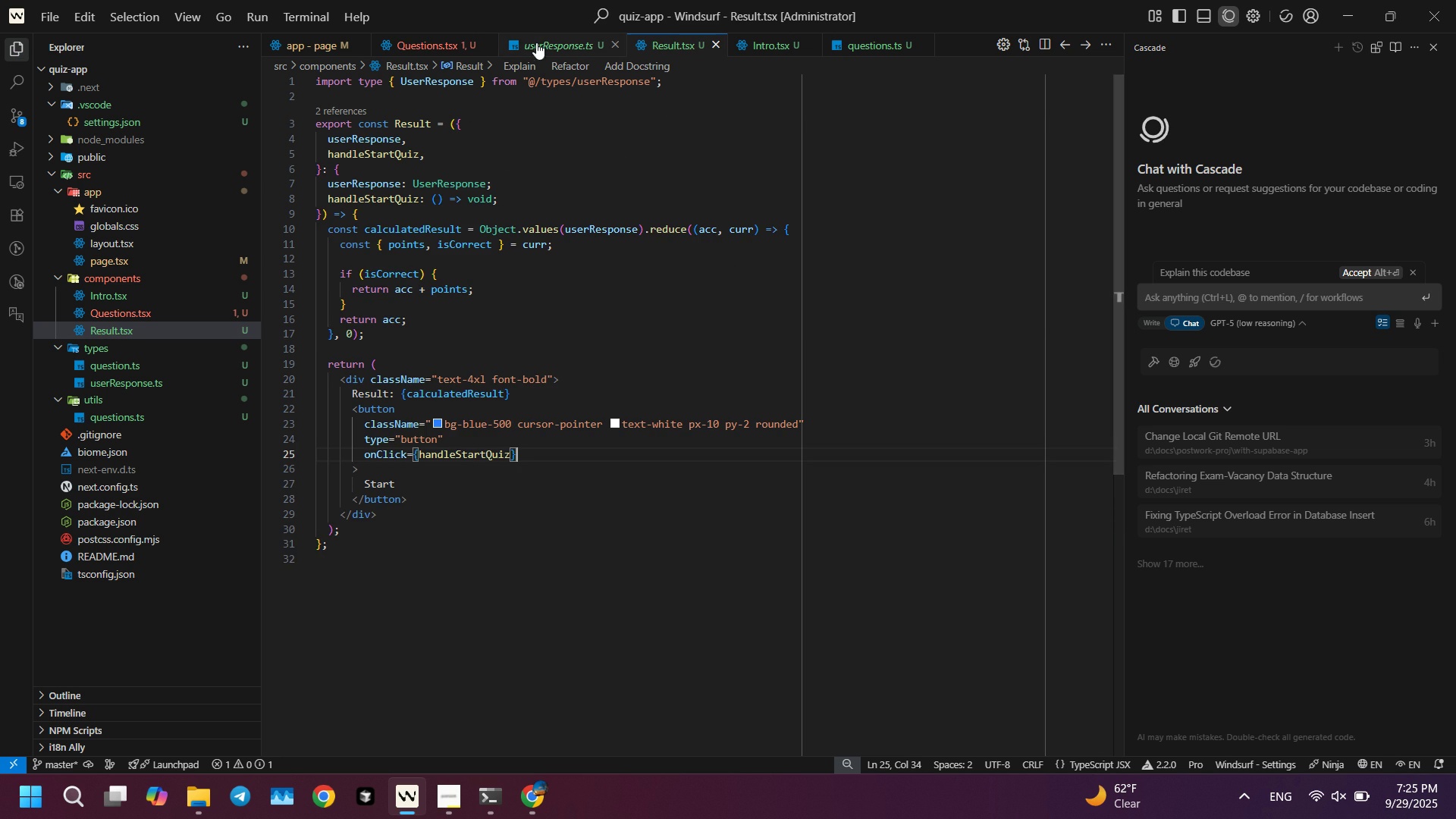 
left_click([431, 35])
 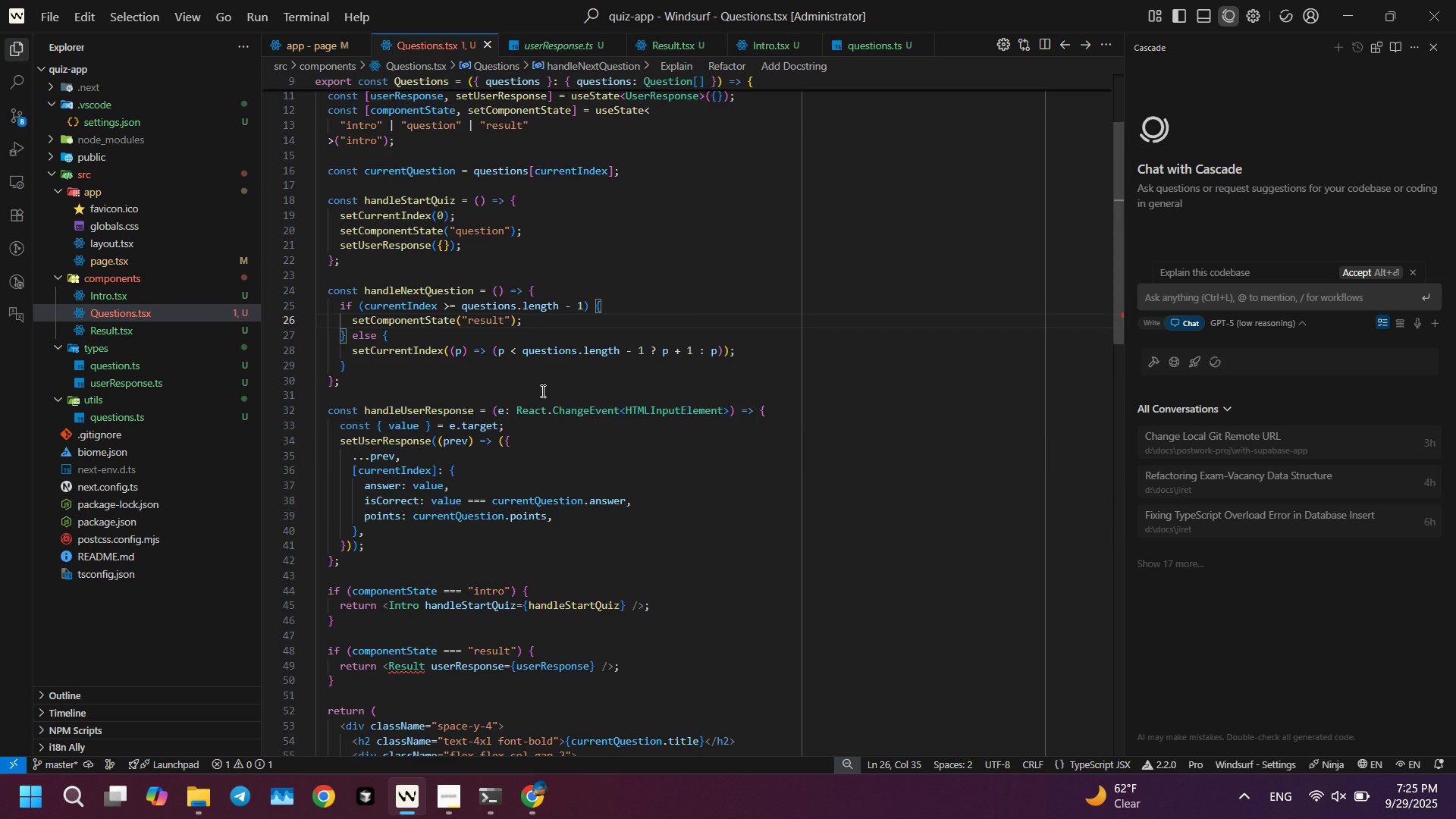 
scroll: coordinate [541, 393], scroll_direction: down, amount: 2.0
 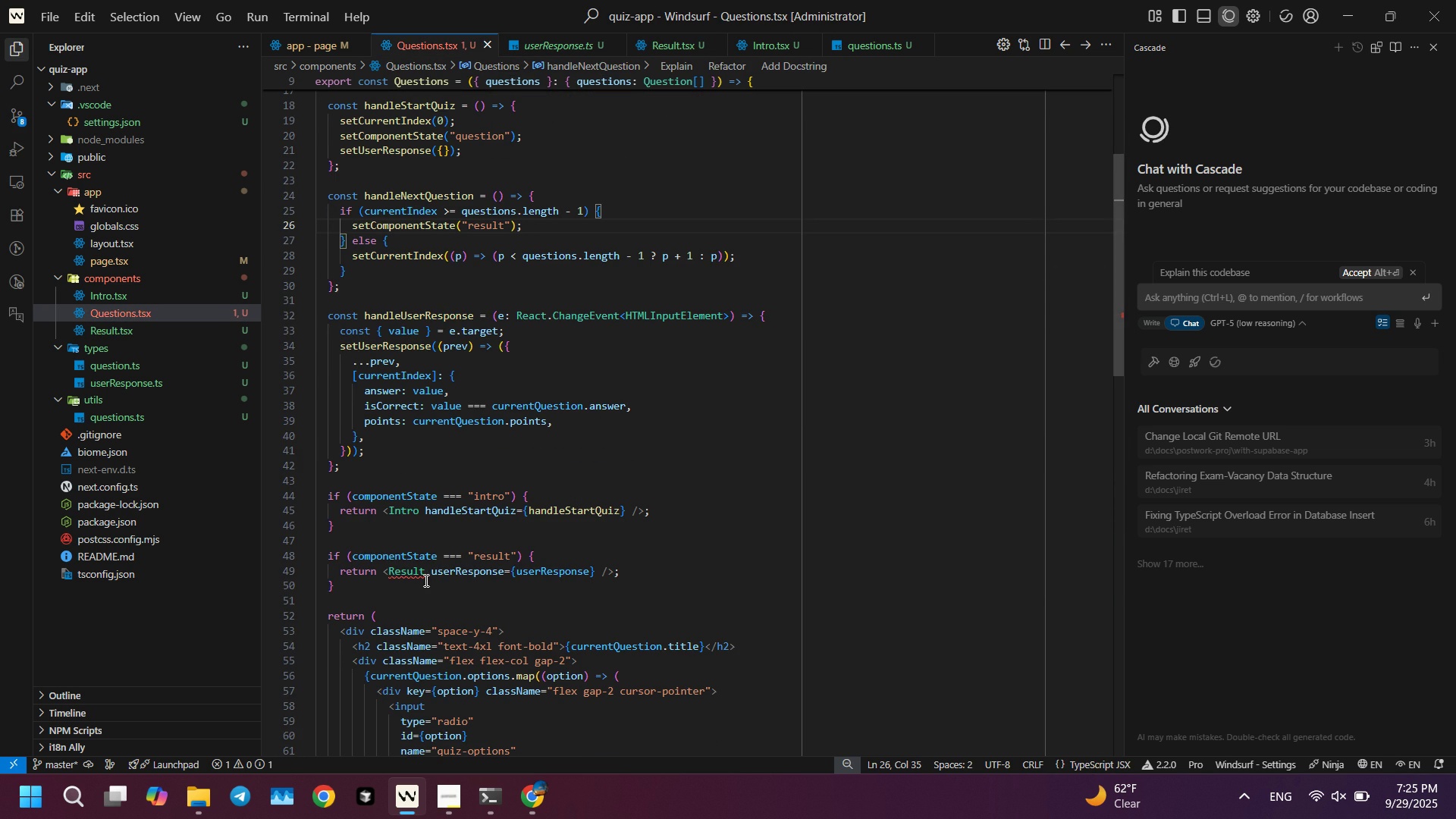 
left_click([425, 580])
 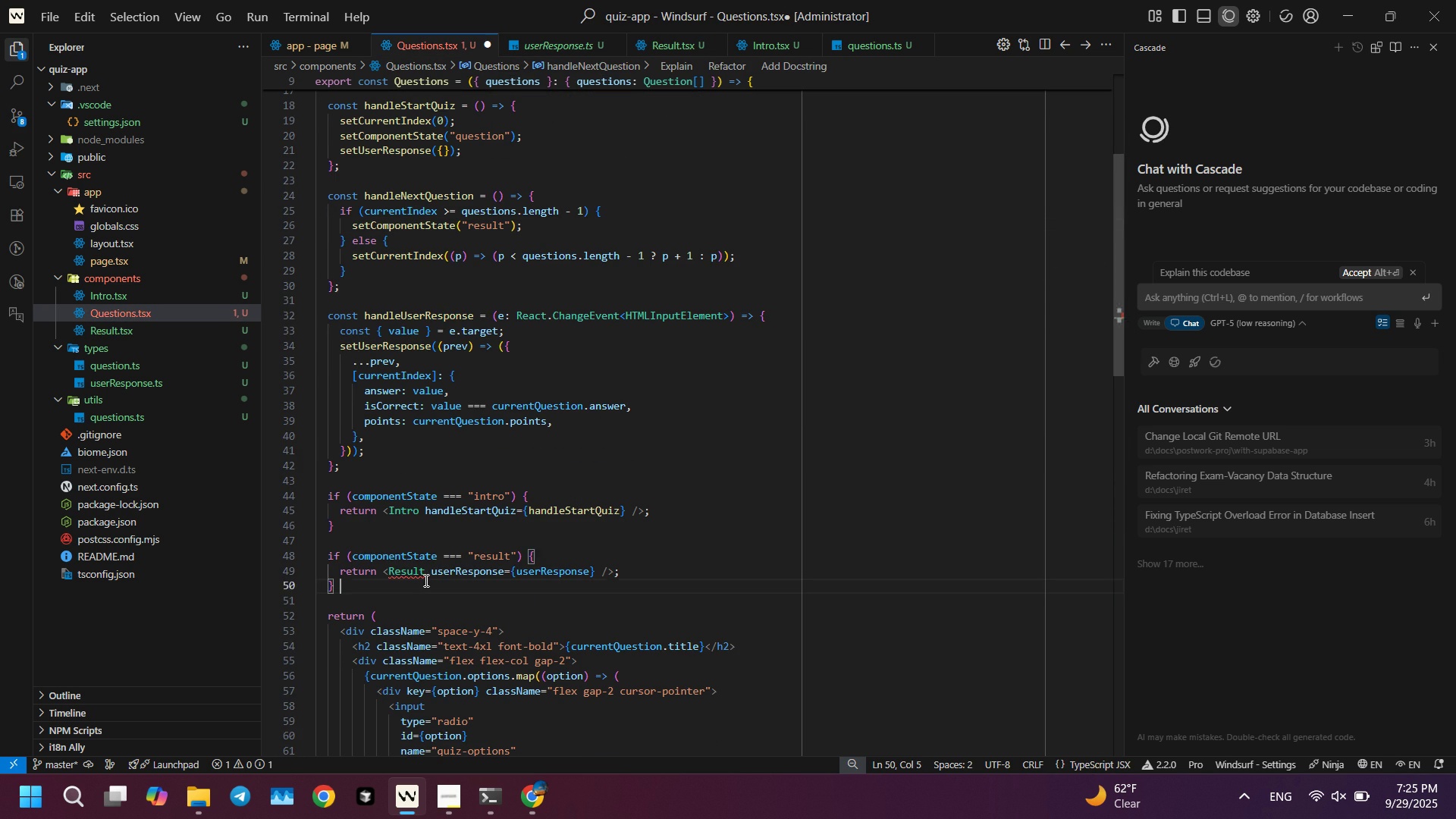 
key(Space)
 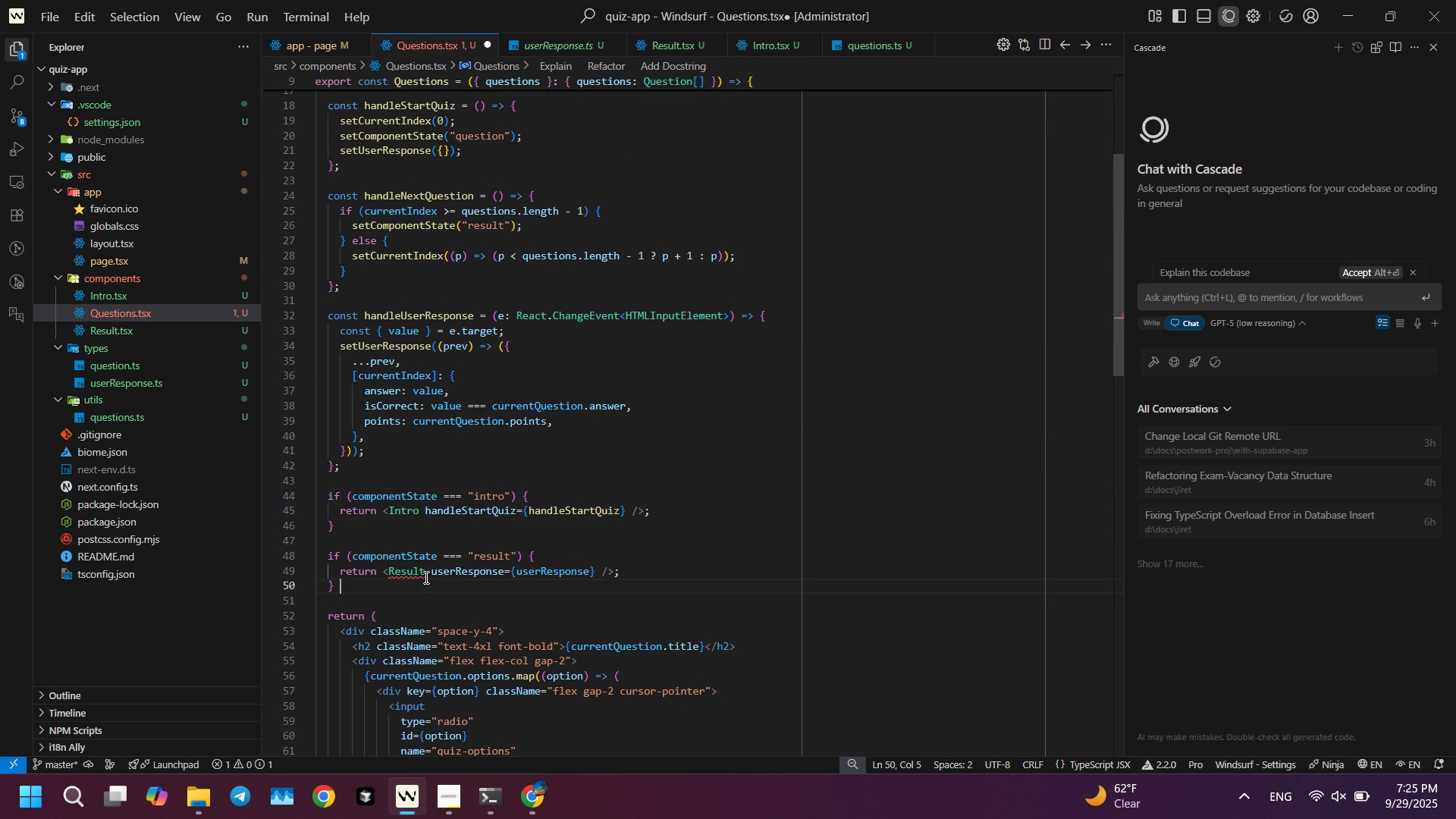 
left_click([425, 577])
 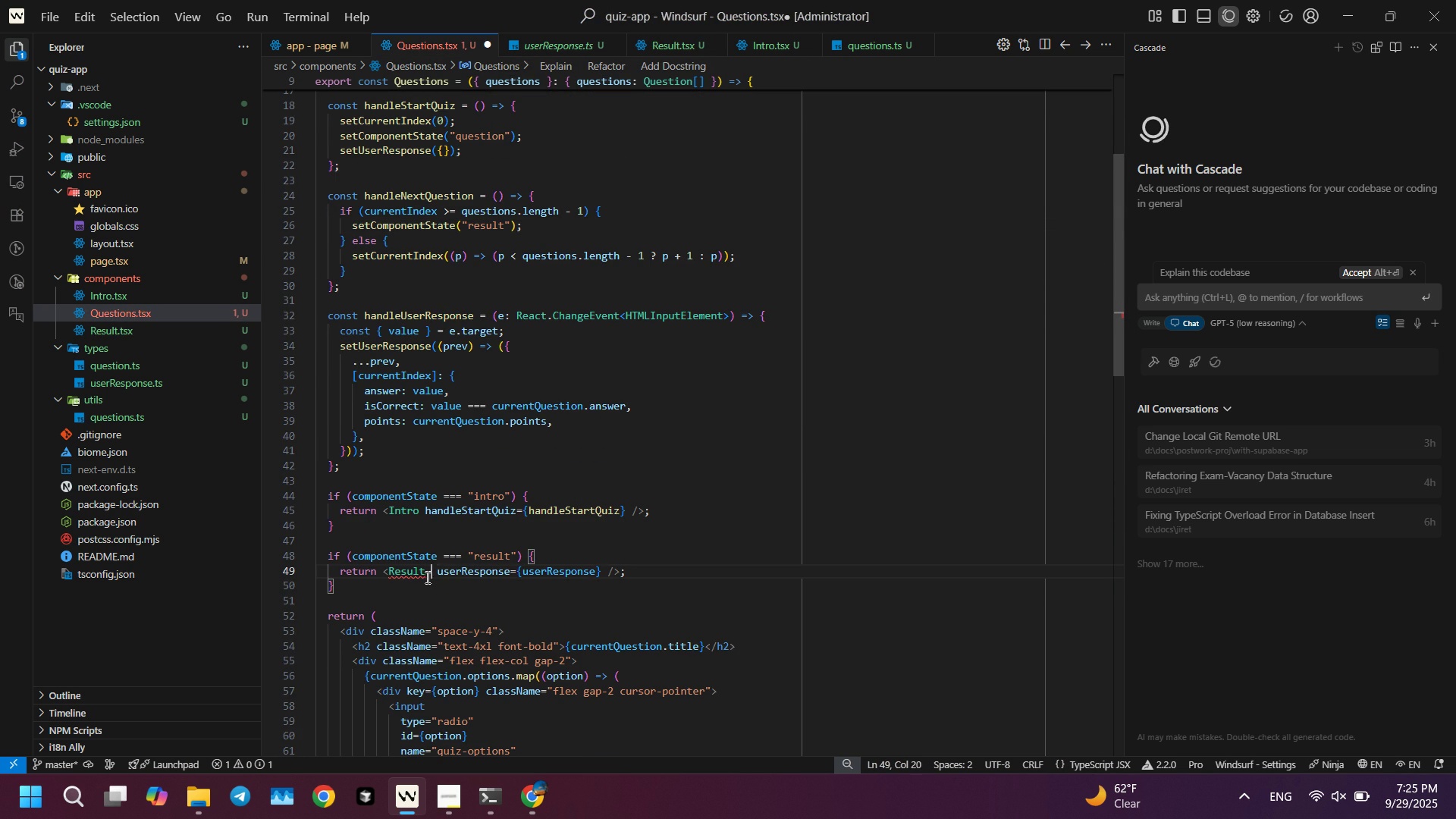 
type( start)
 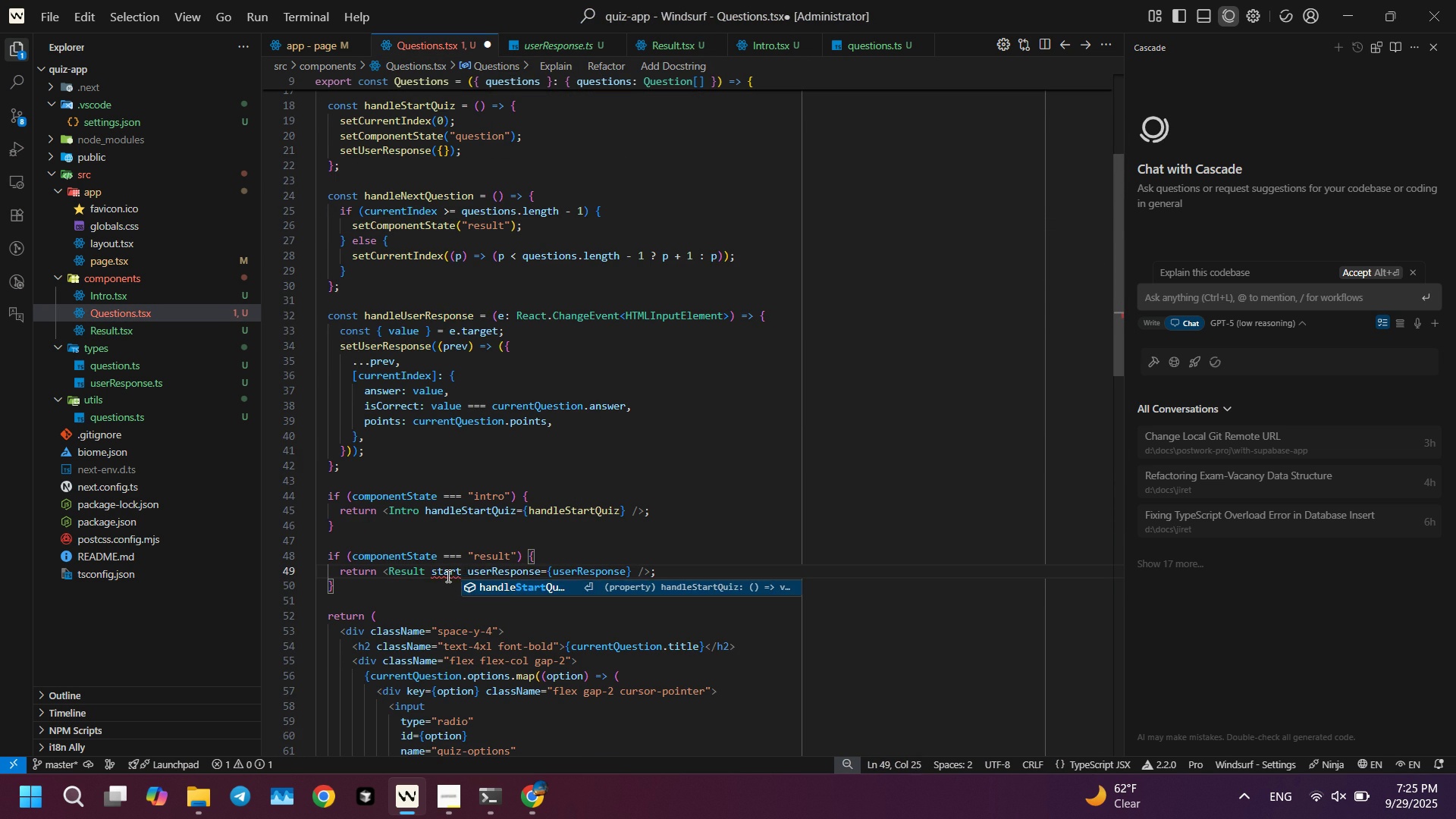 
key(Enter)
 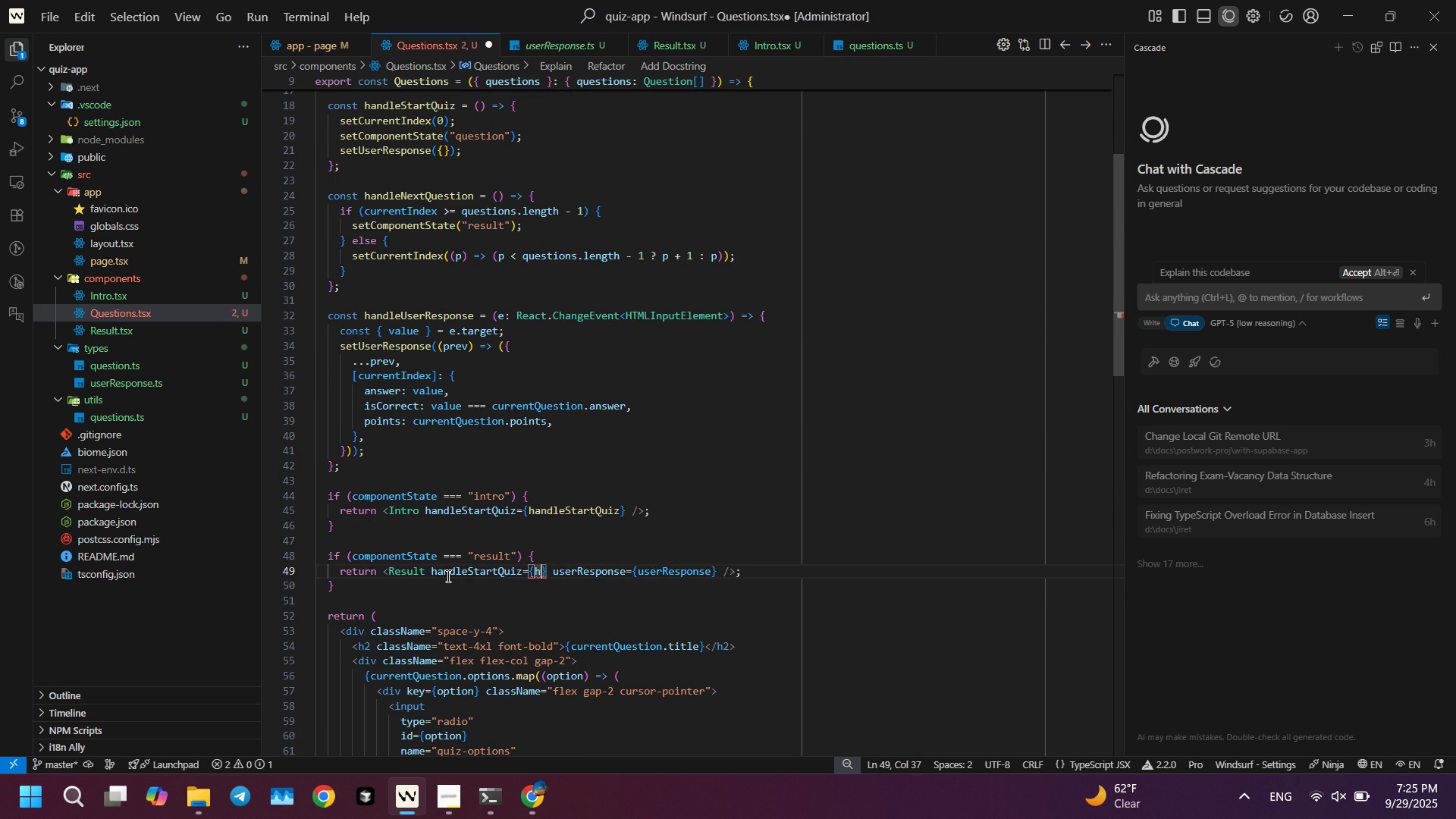 
type(handles)
 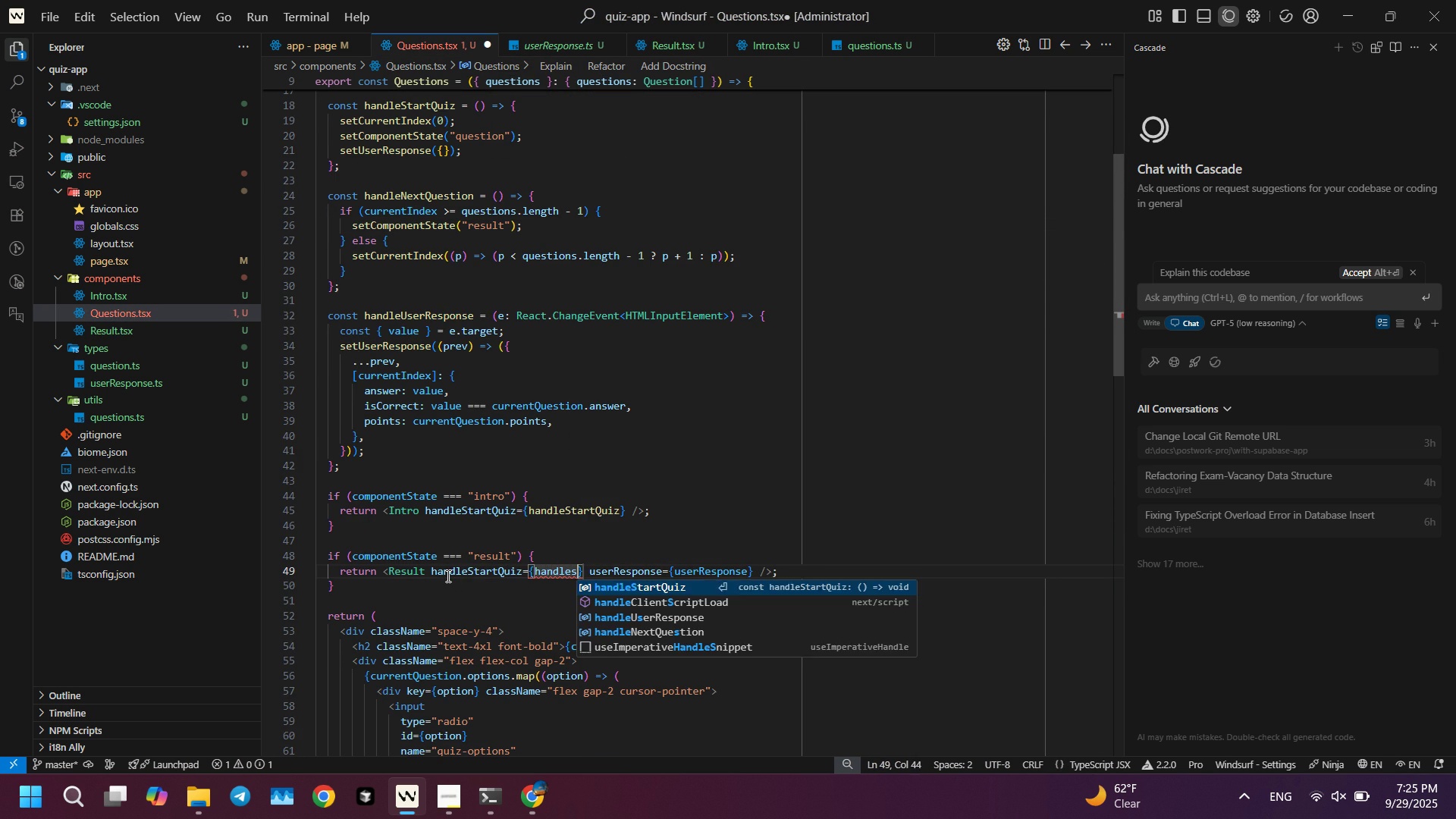 
key(Enter)
 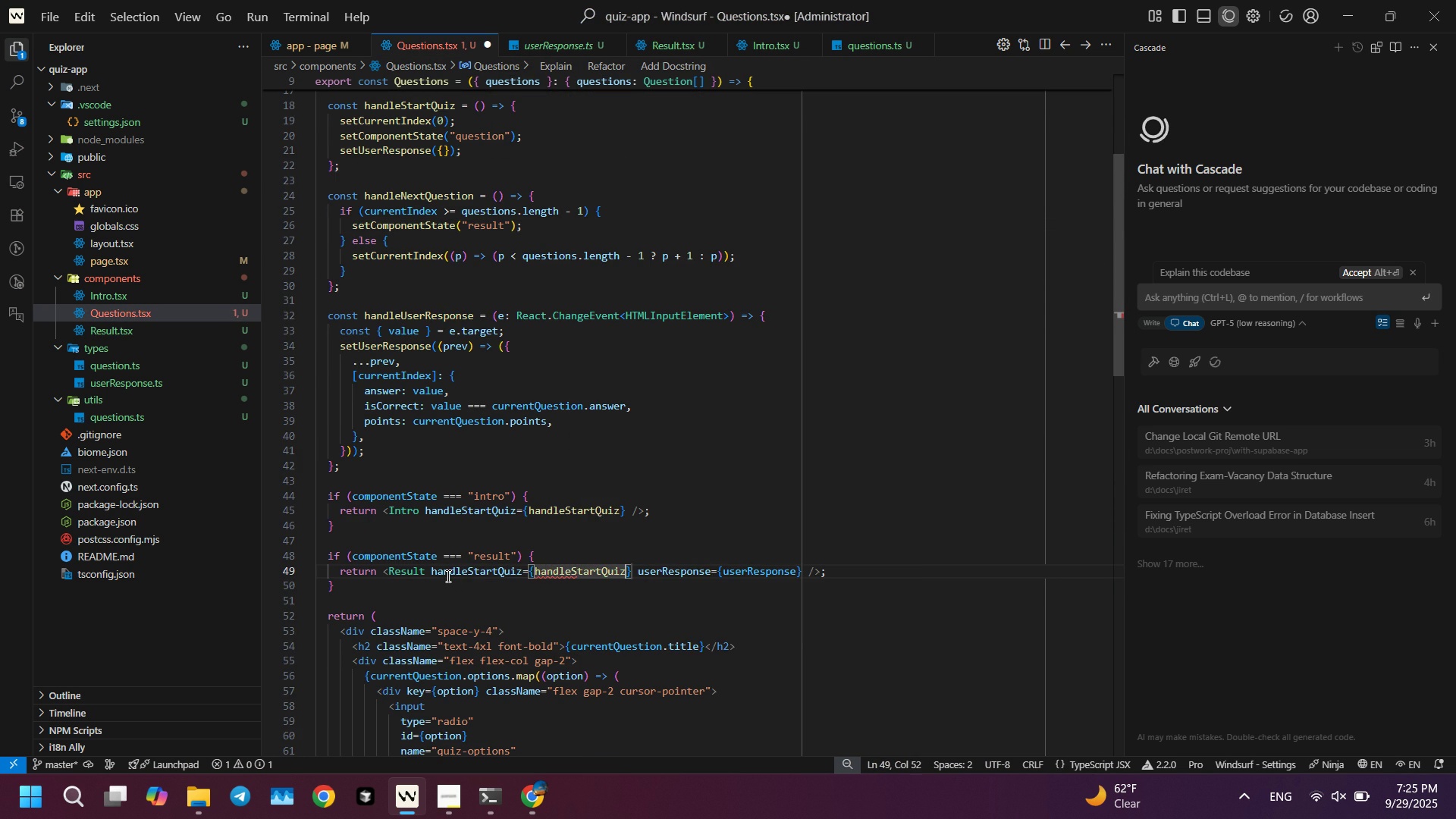 
key(Control+ControlLeft)
 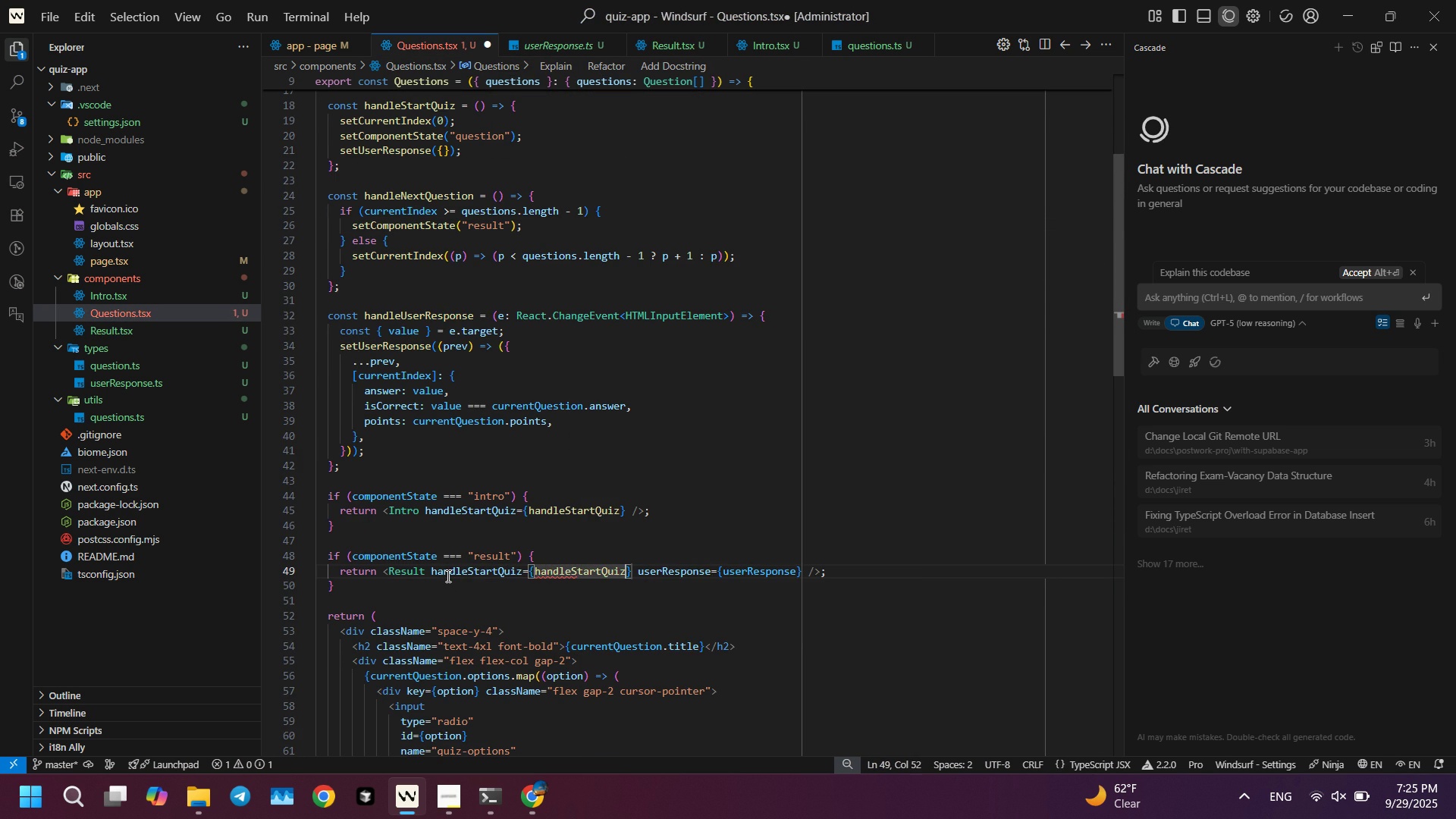 
key(Control+S)
 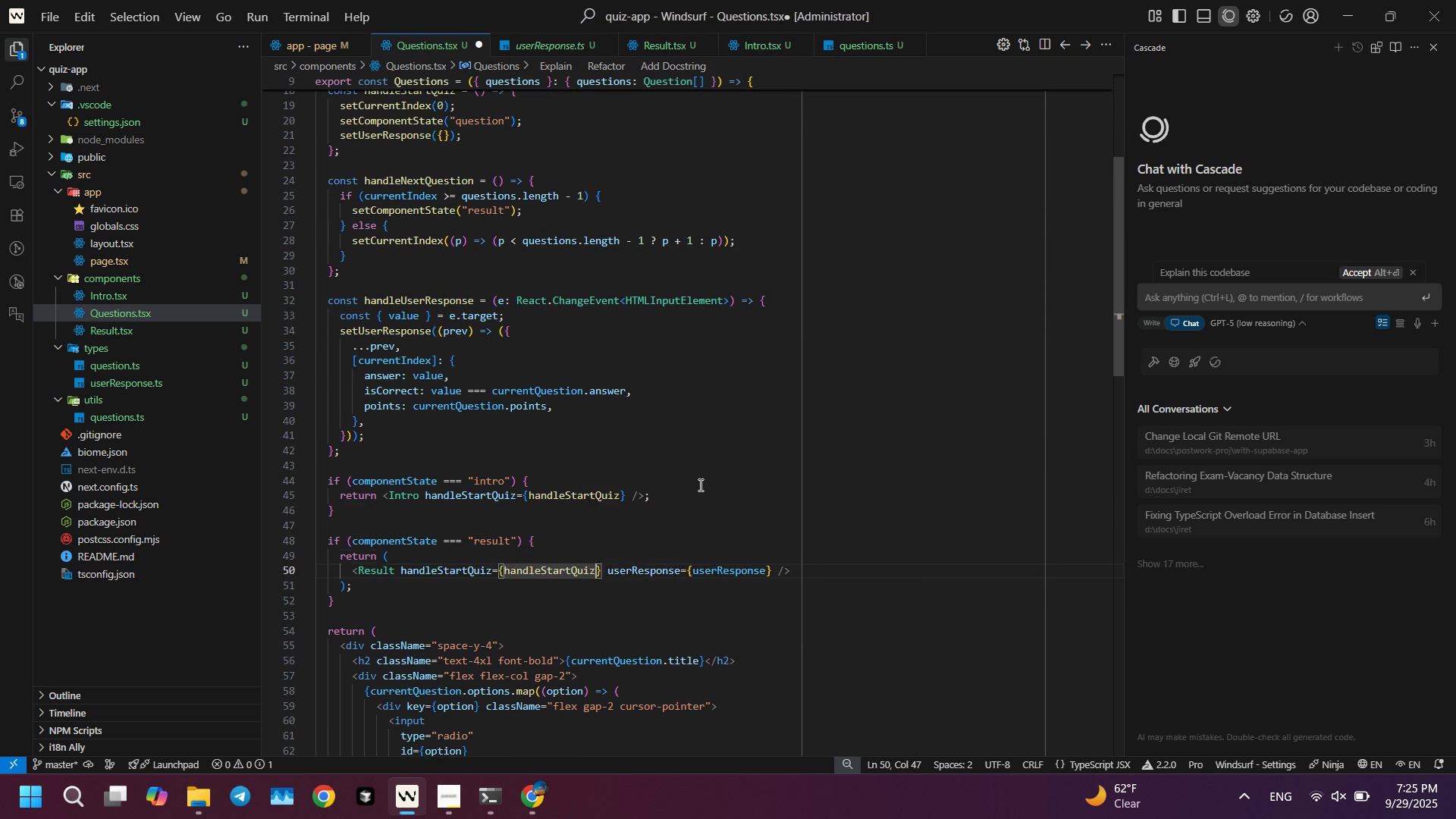 
key(Alt+AltLeft)
 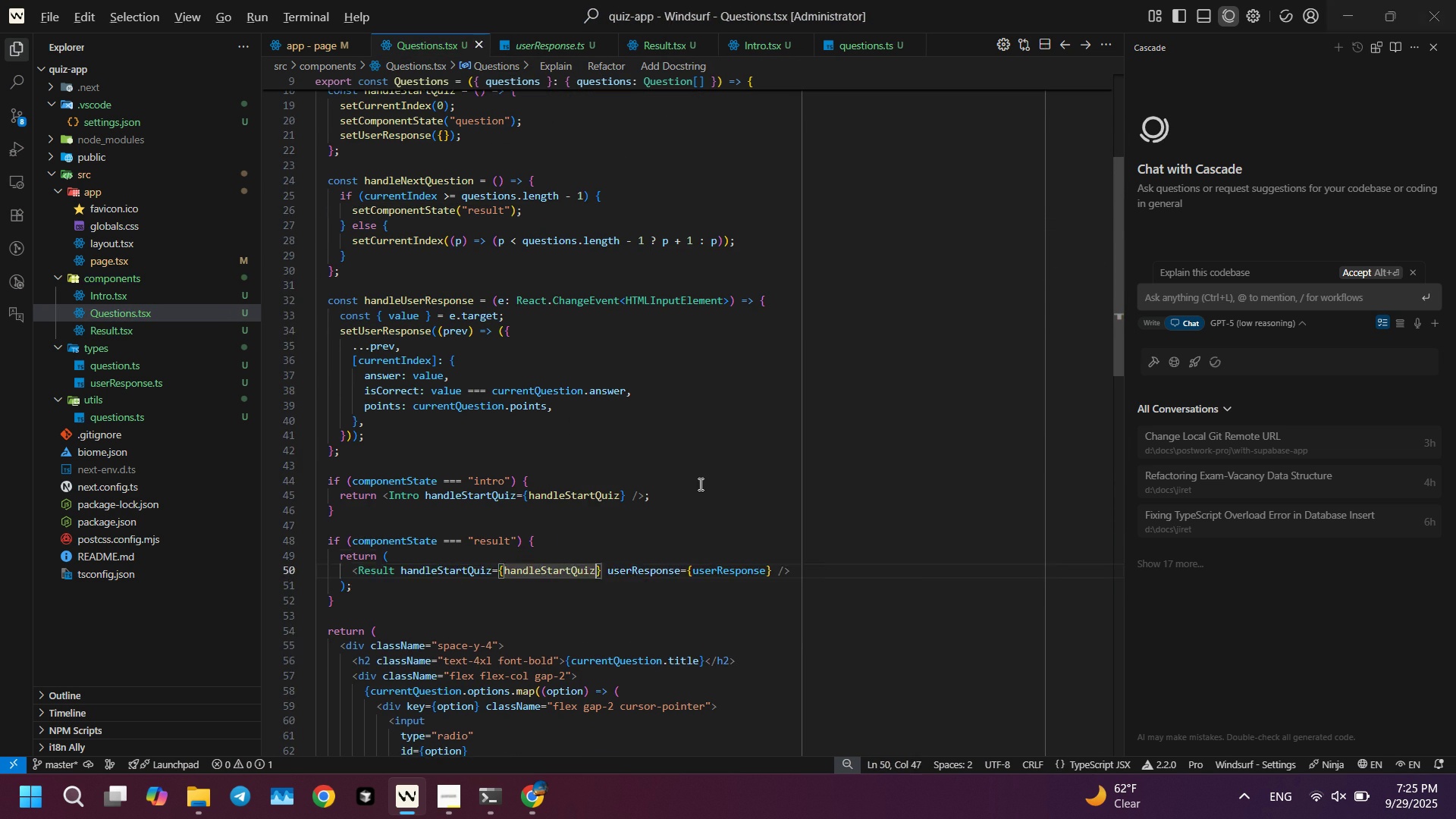 
key(Alt+Tab)
 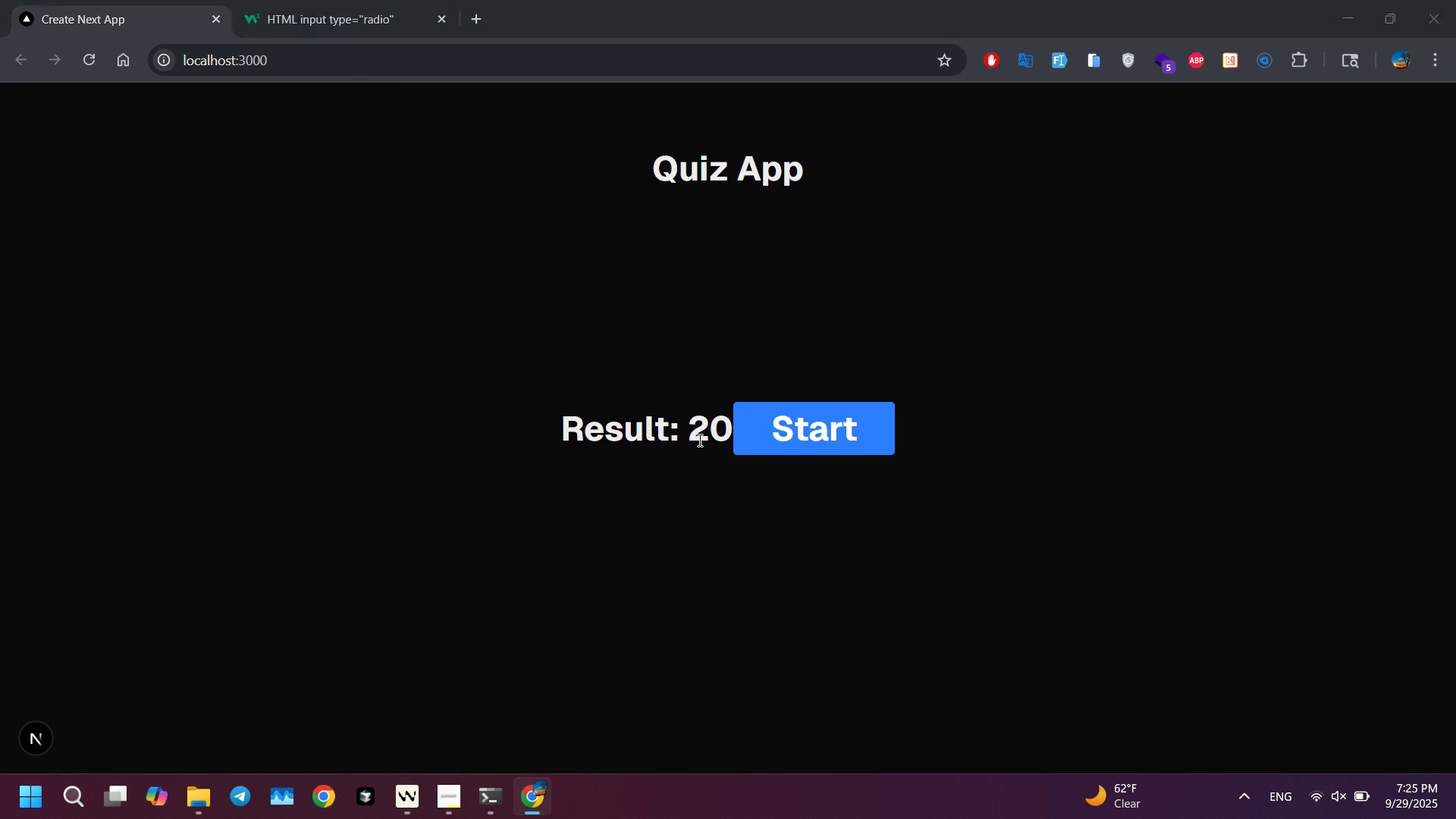 
key(Alt+AltLeft)
 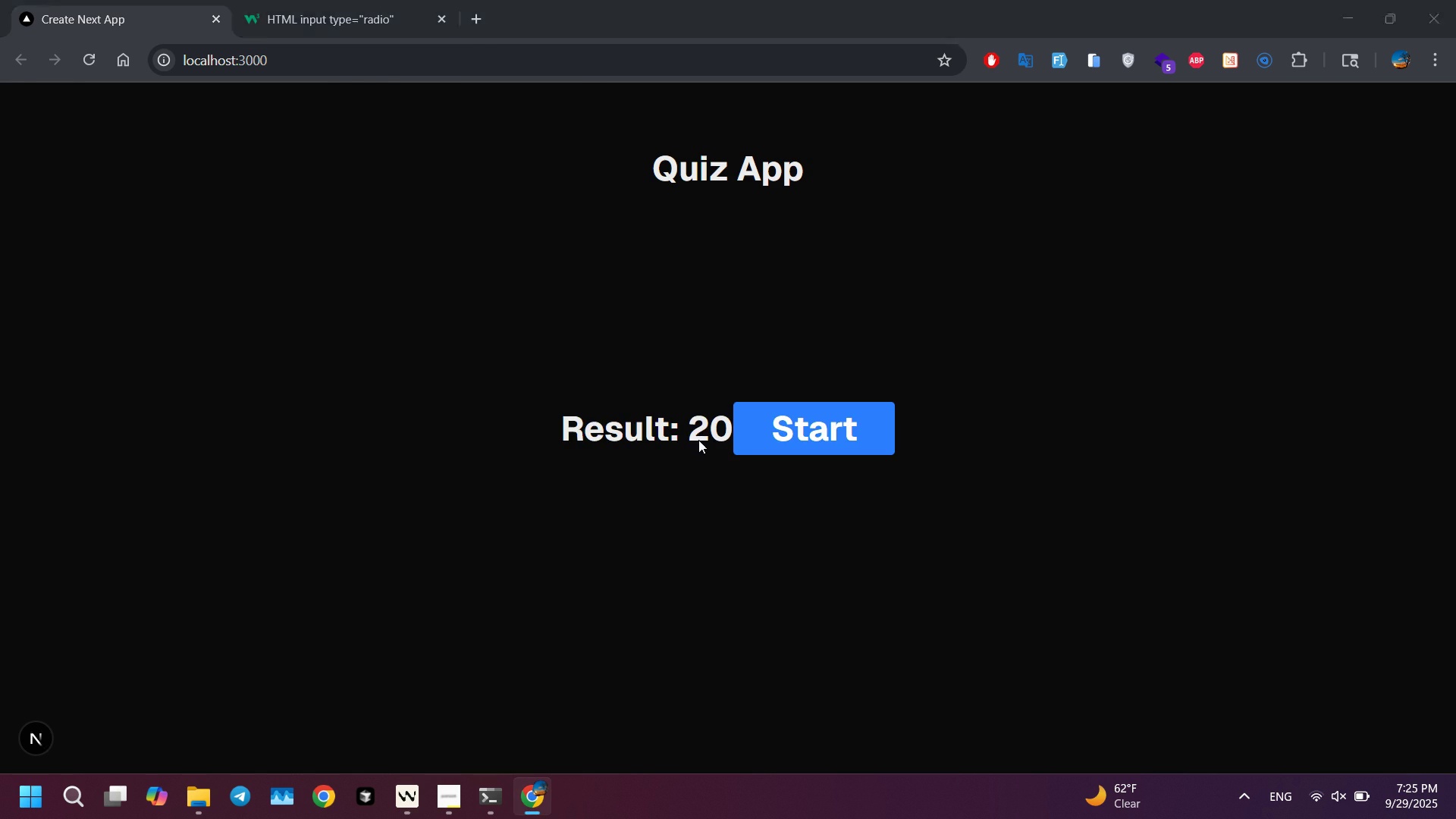 
key(Alt+Tab)
 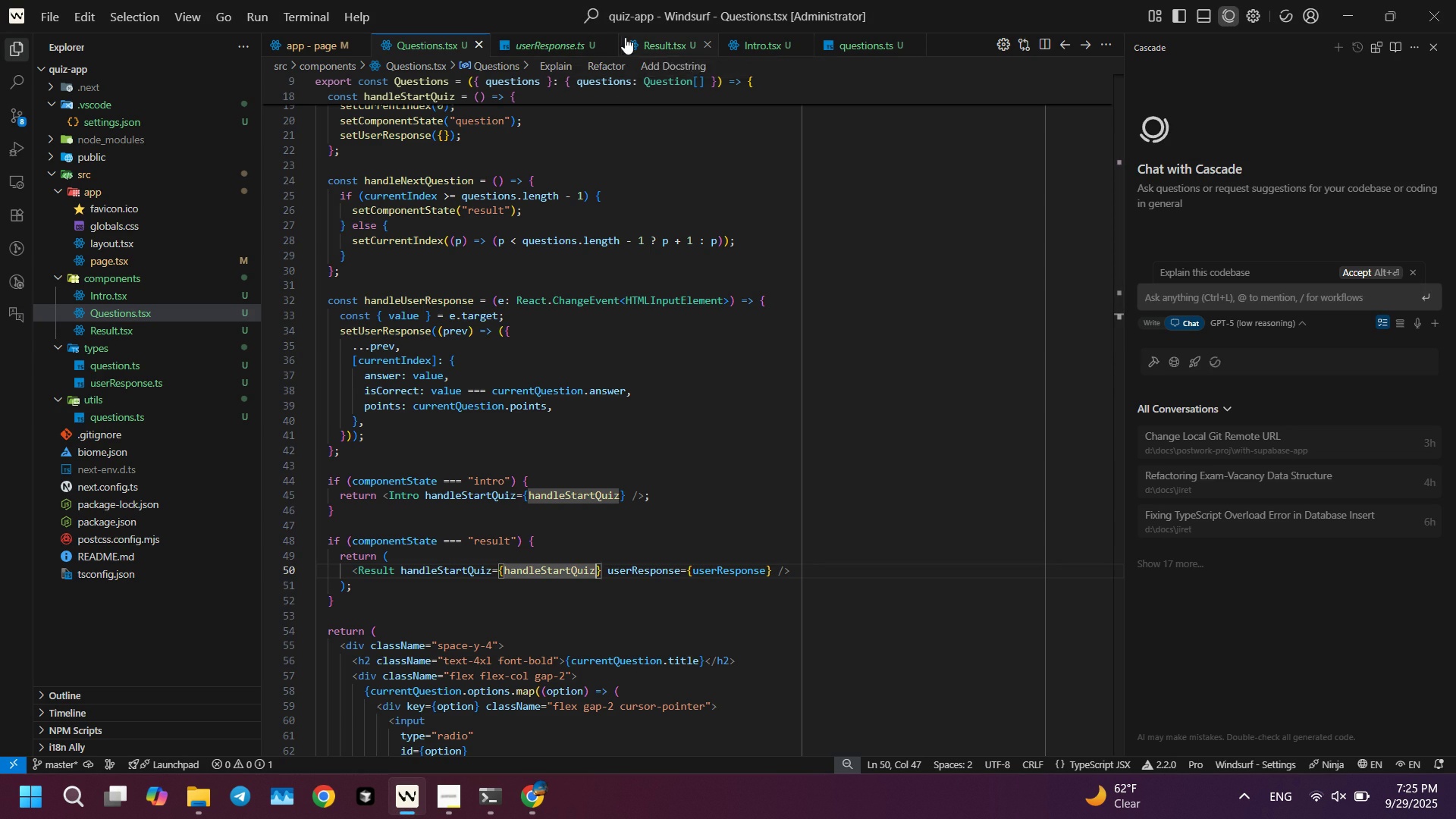 
left_click([646, 38])
 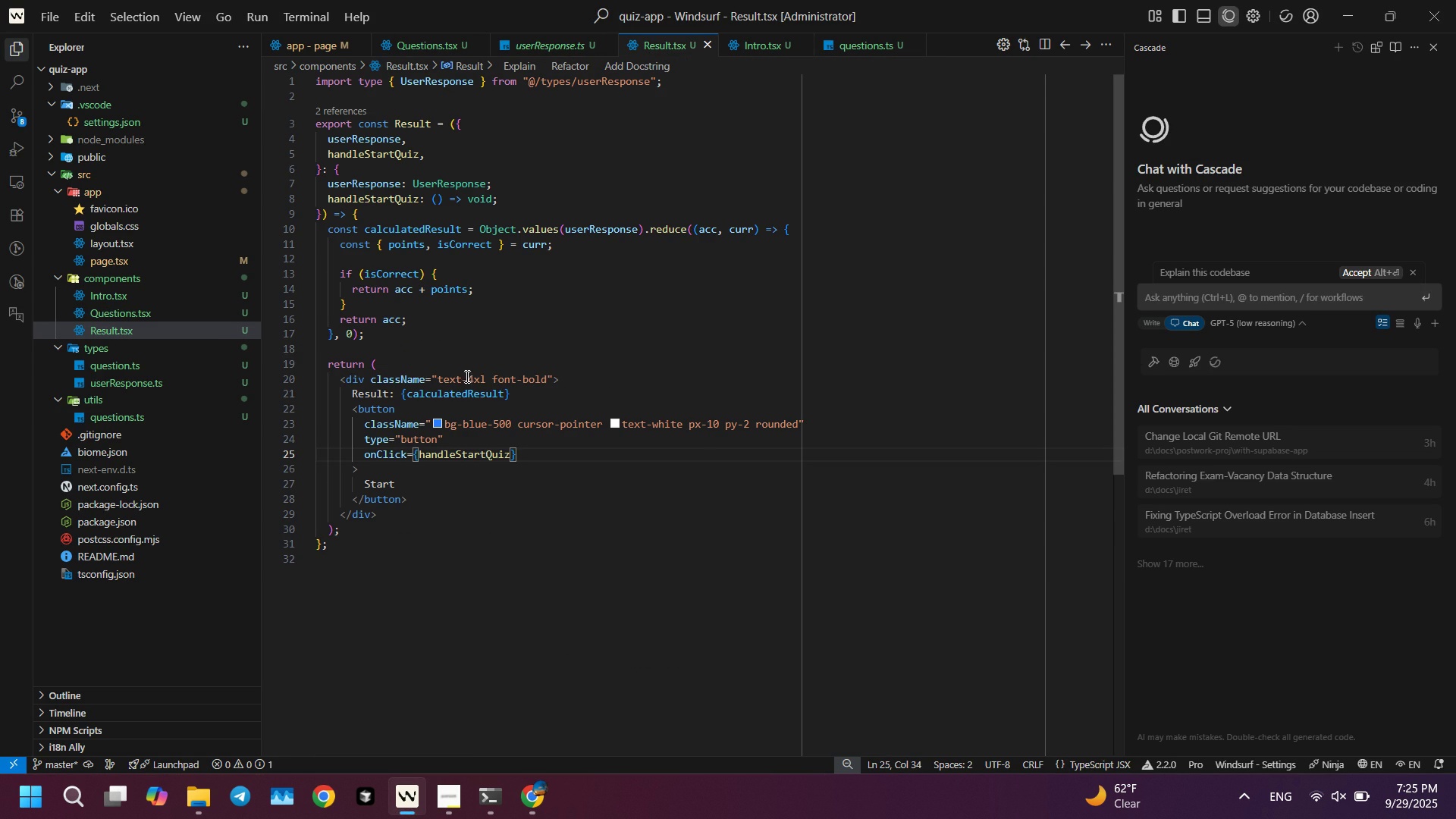 
left_click([489, 378])
 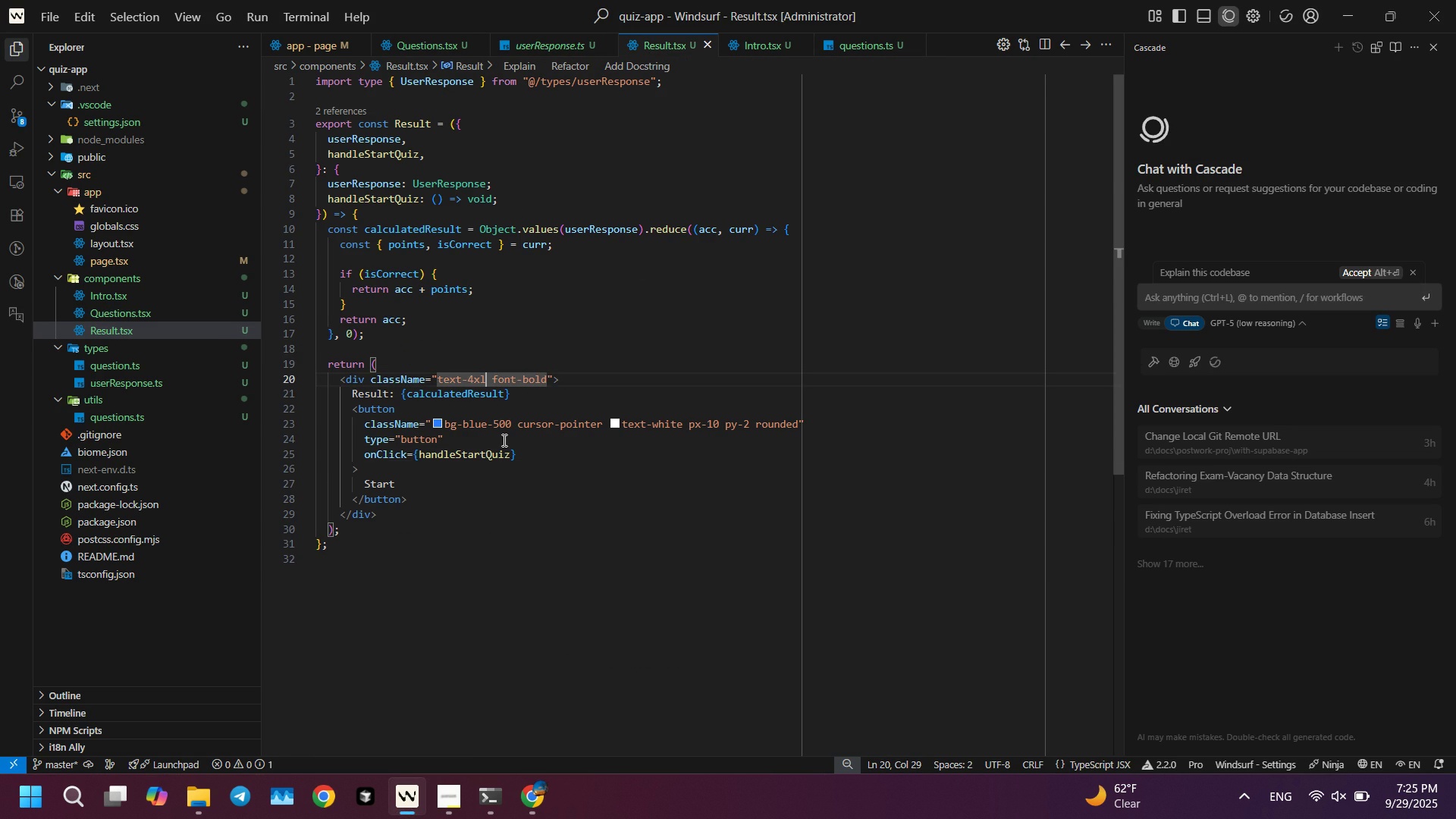 
key(ArrowLeft)
 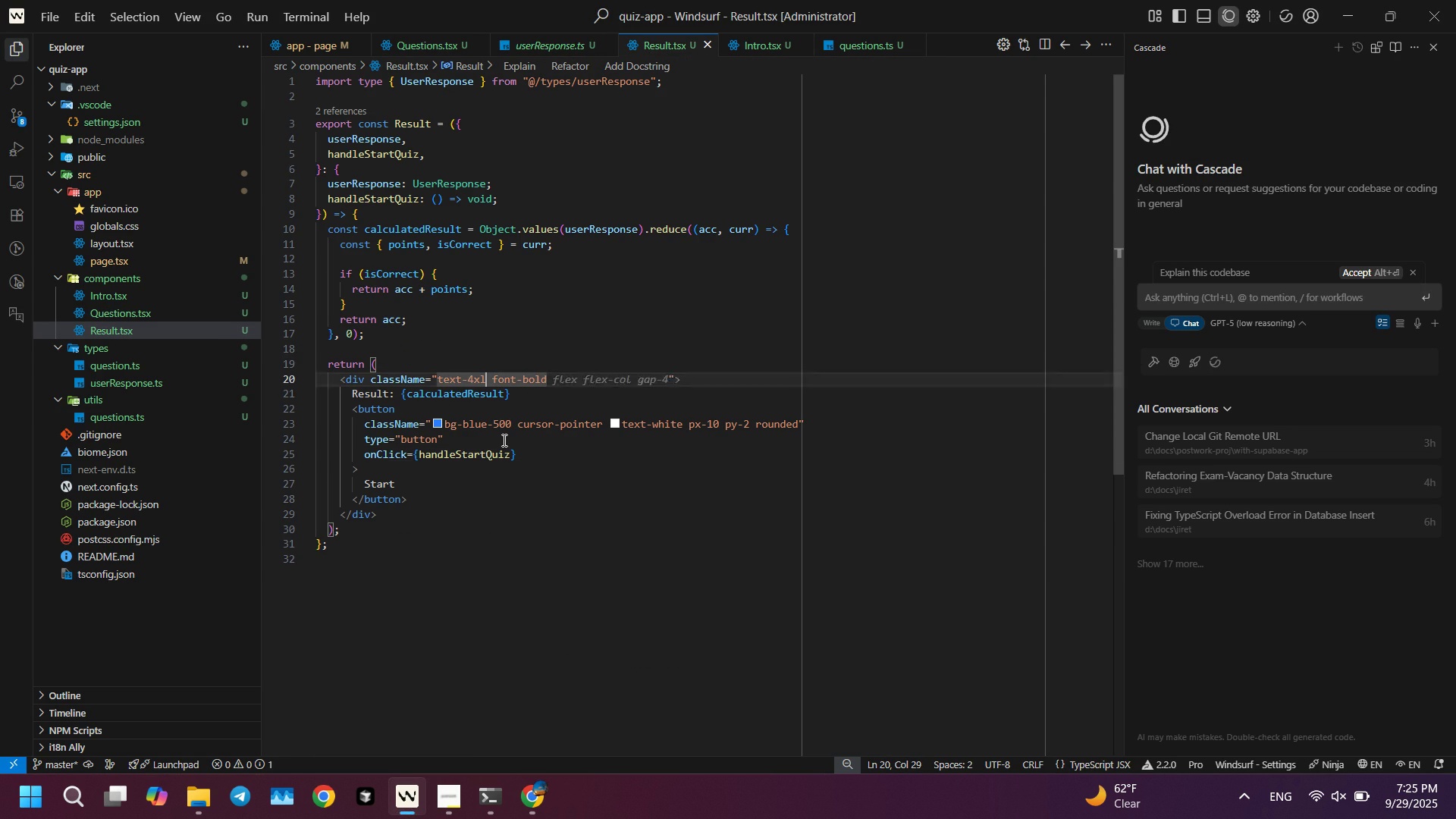 
type( flex flexc)
 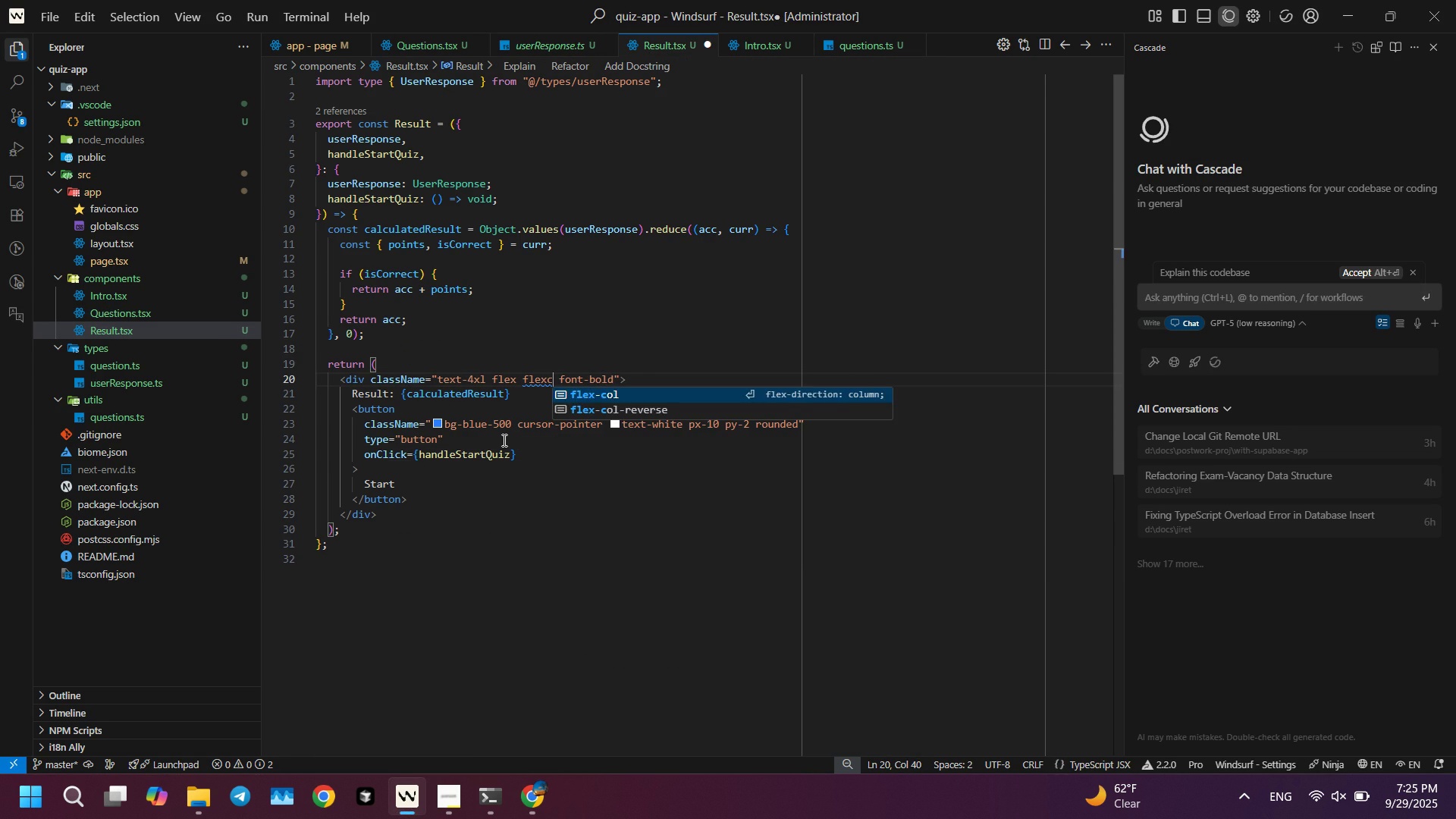 
key(Enter)
 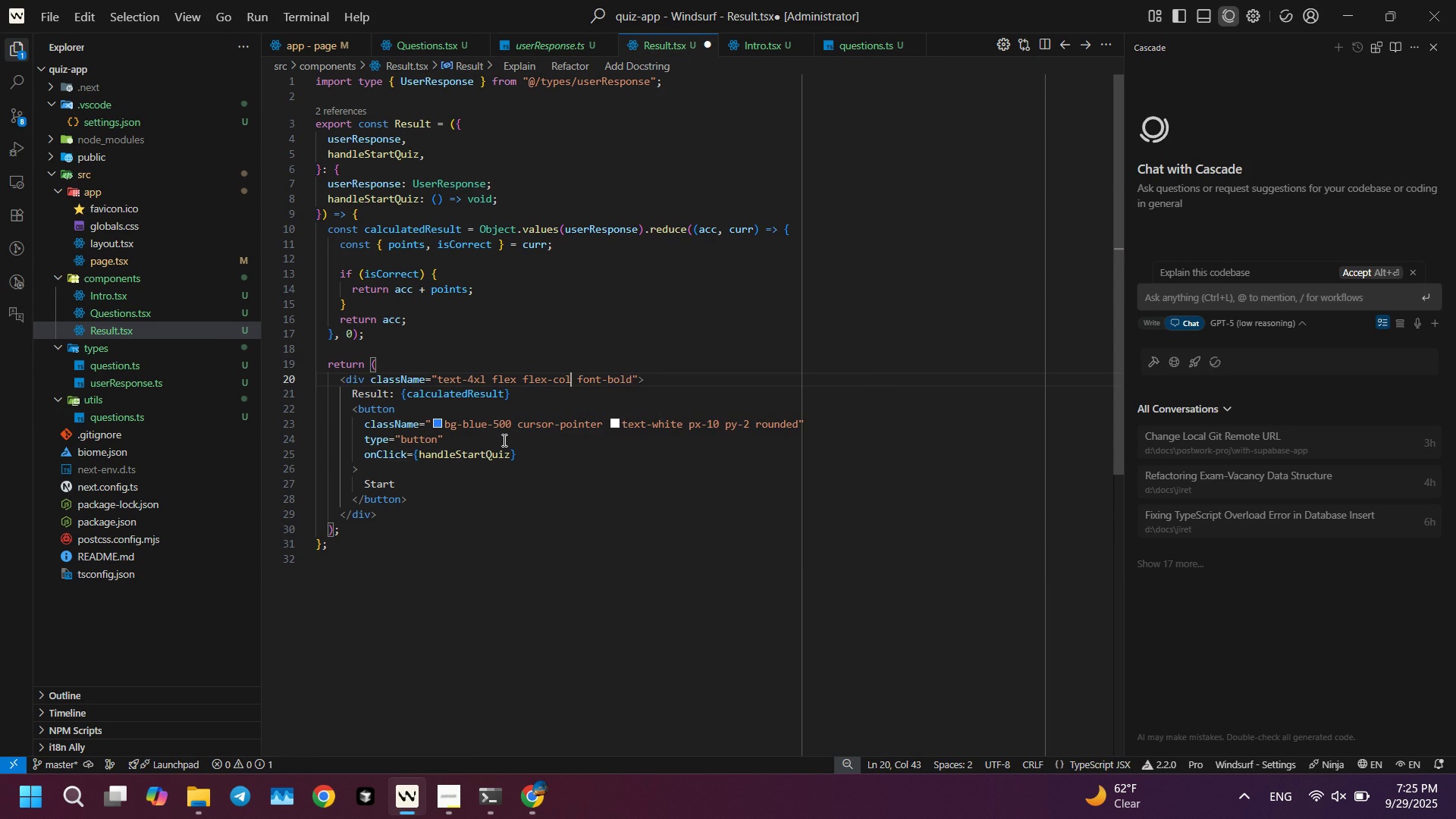 
type( gap5)
 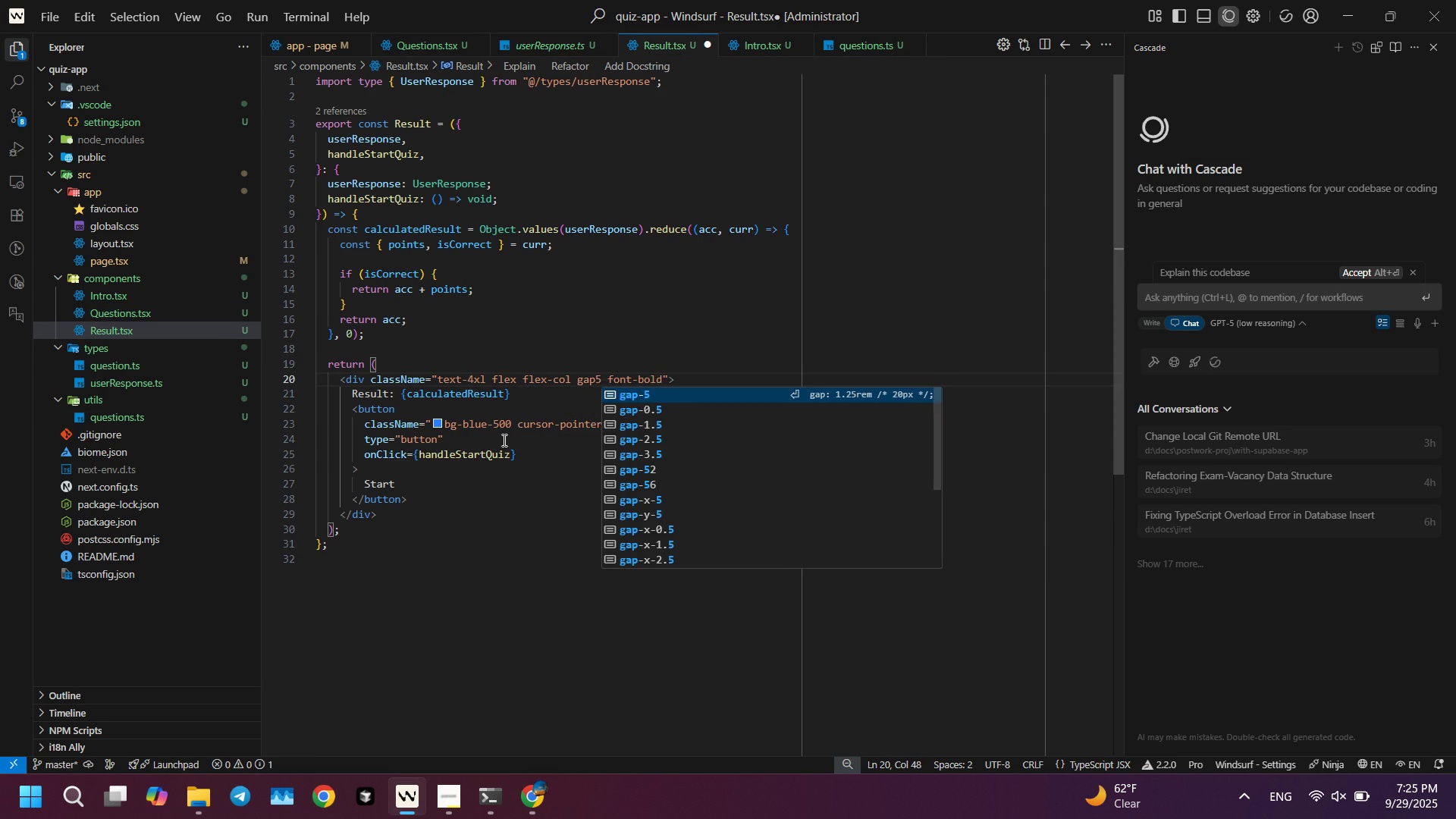 
key(Enter)
 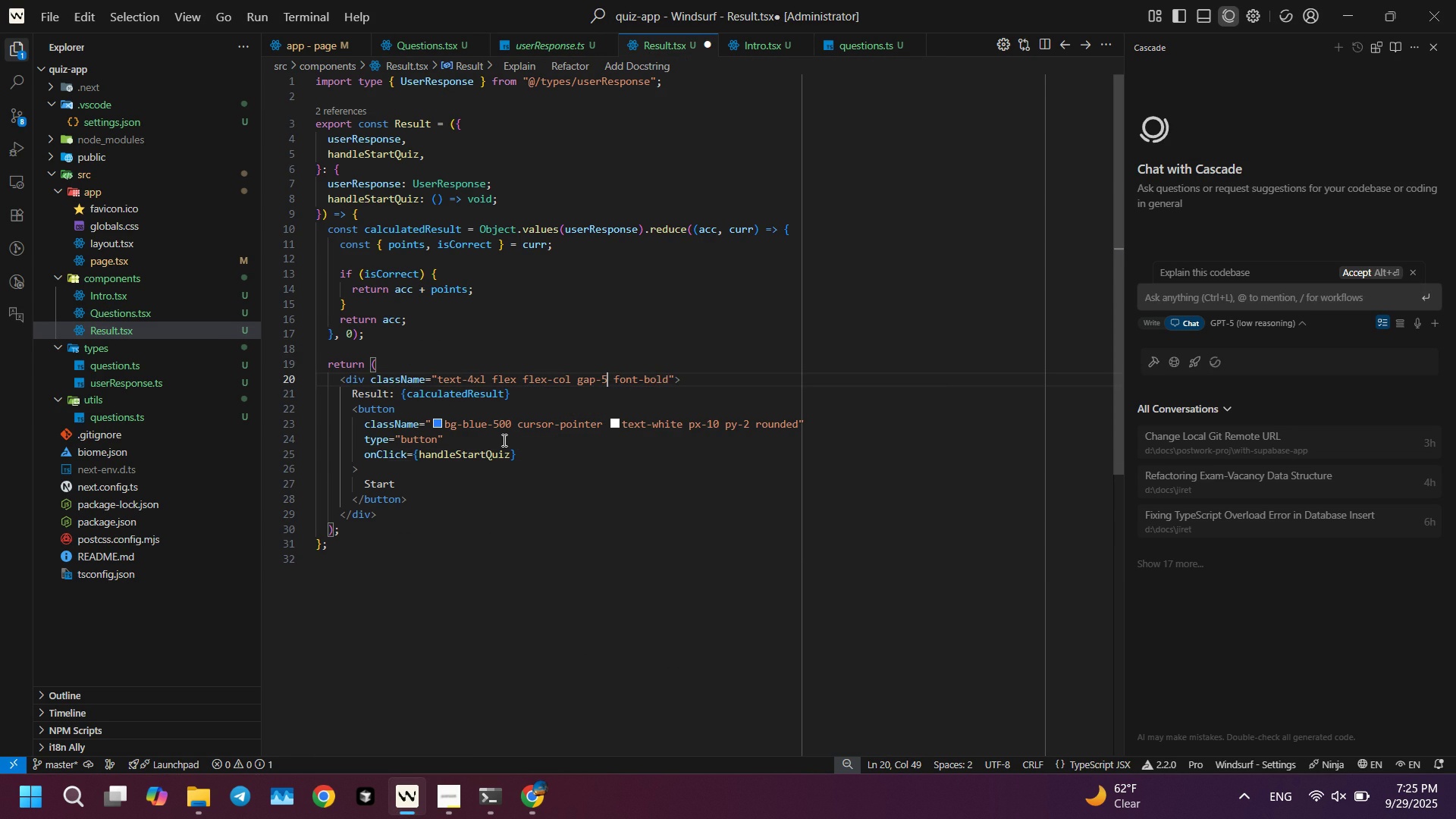 
key(Control+ControlLeft)
 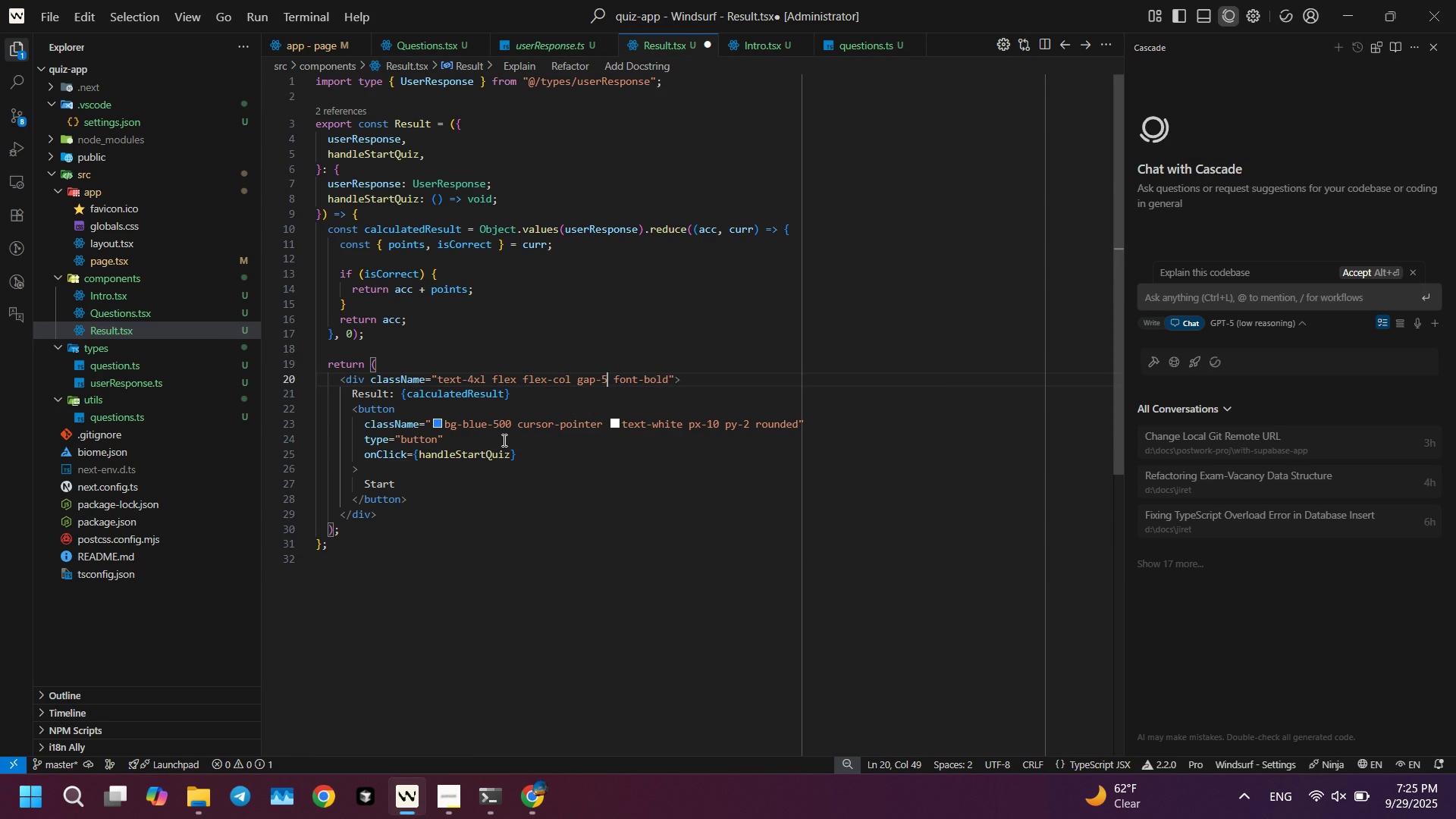 
key(Control+S)
 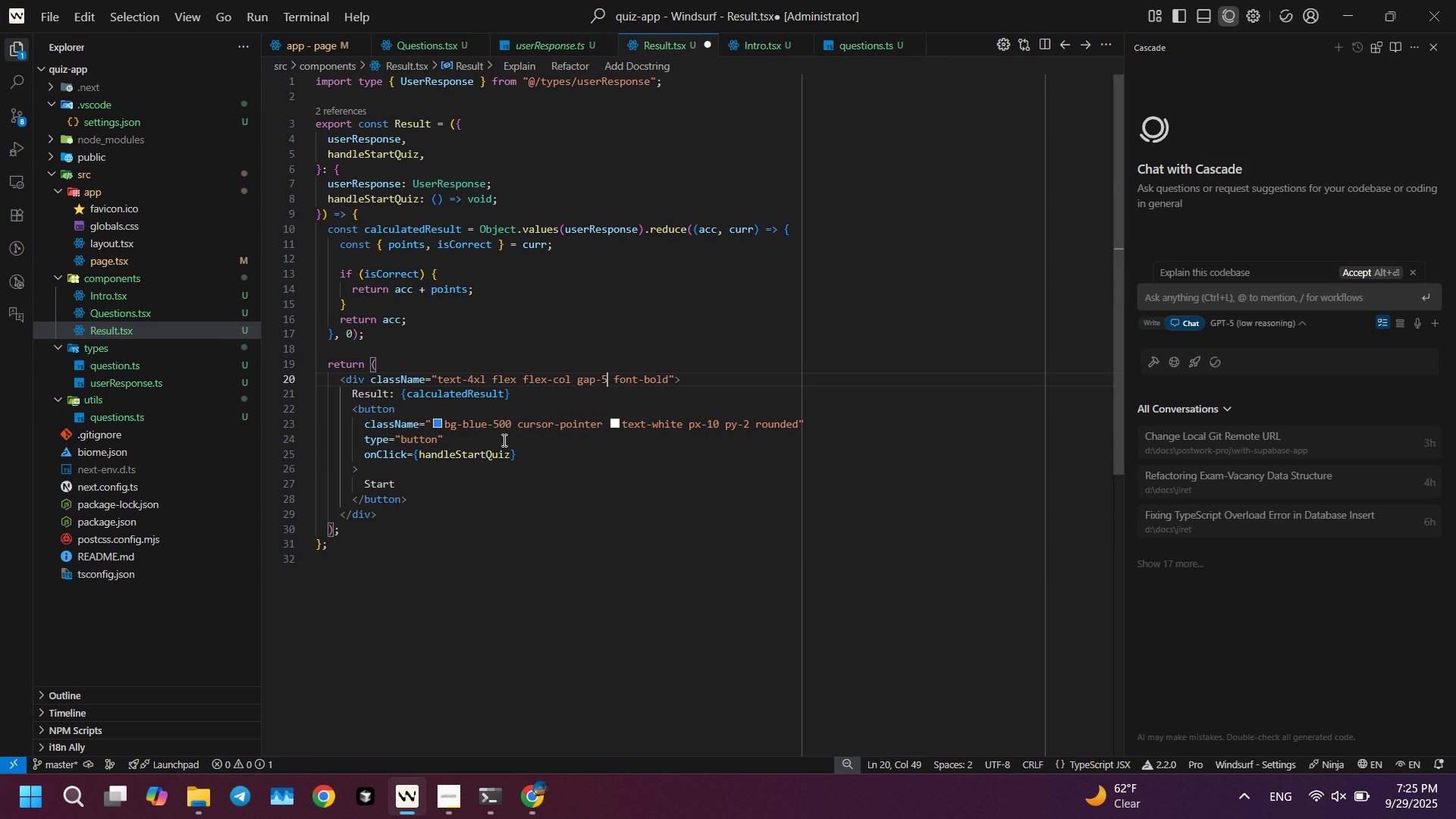 
key(Alt+AltLeft)
 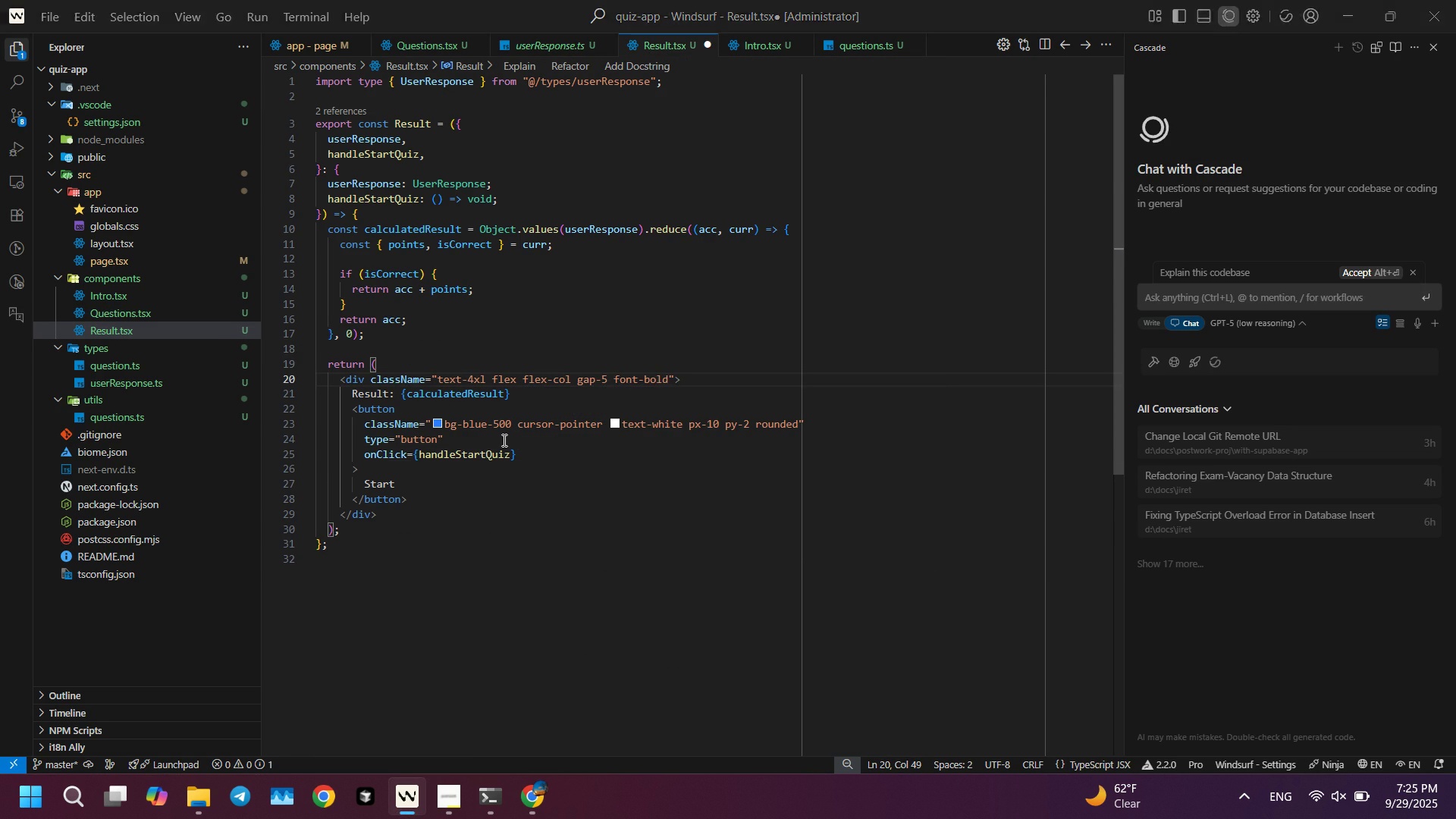 
key(Alt+Tab)
 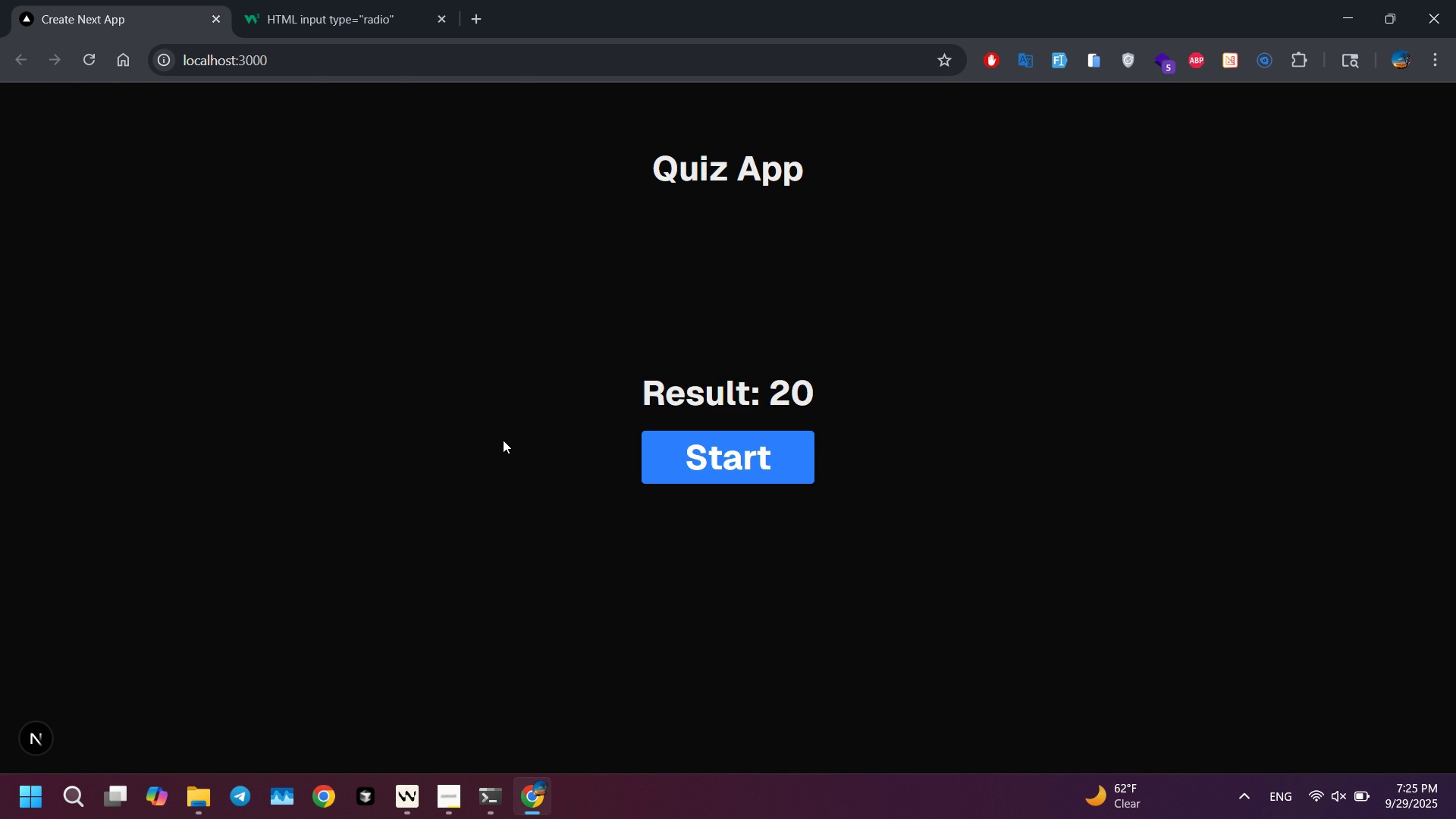 
key(Alt+AltLeft)
 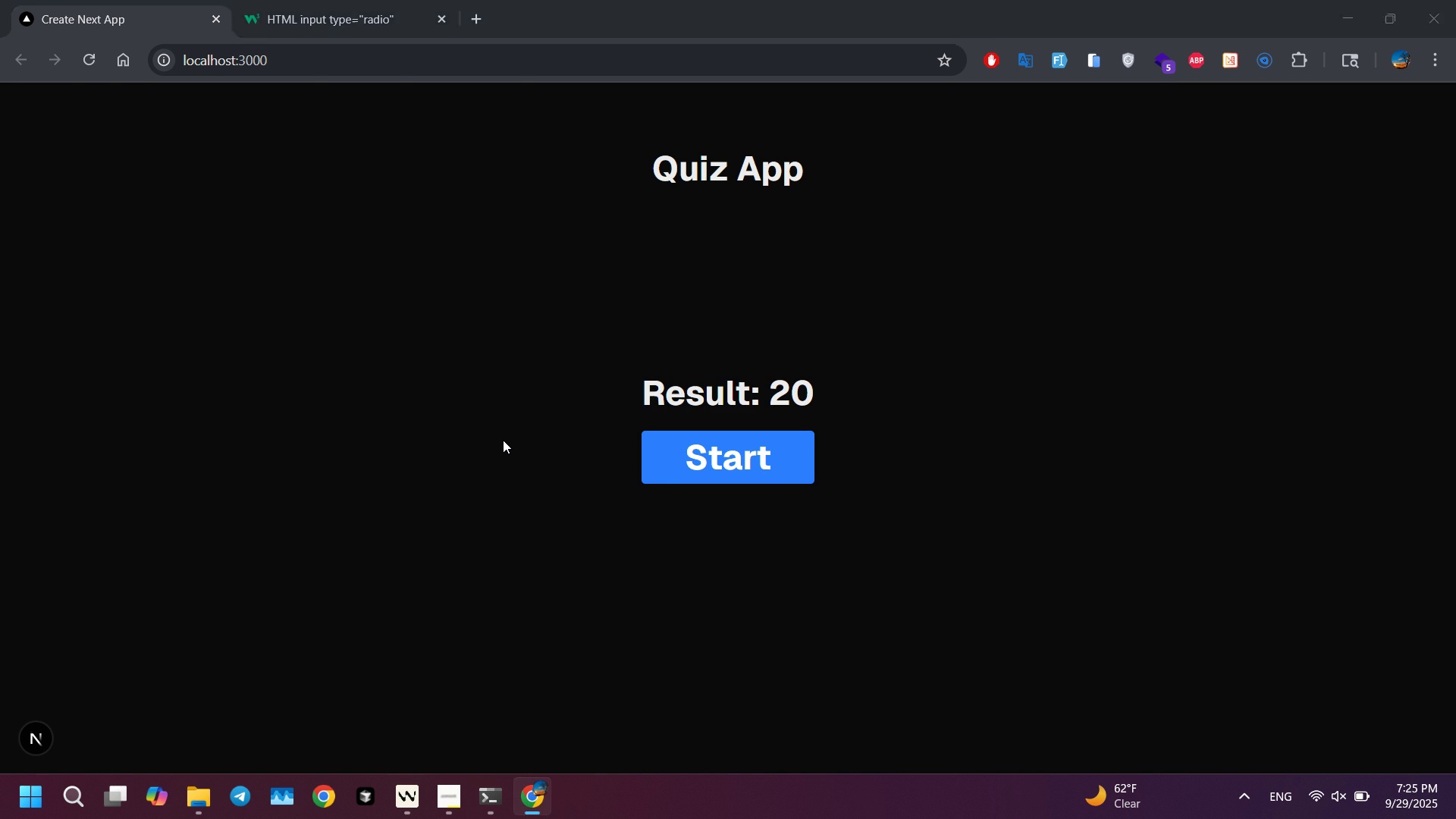 
key(Alt+Tab)
 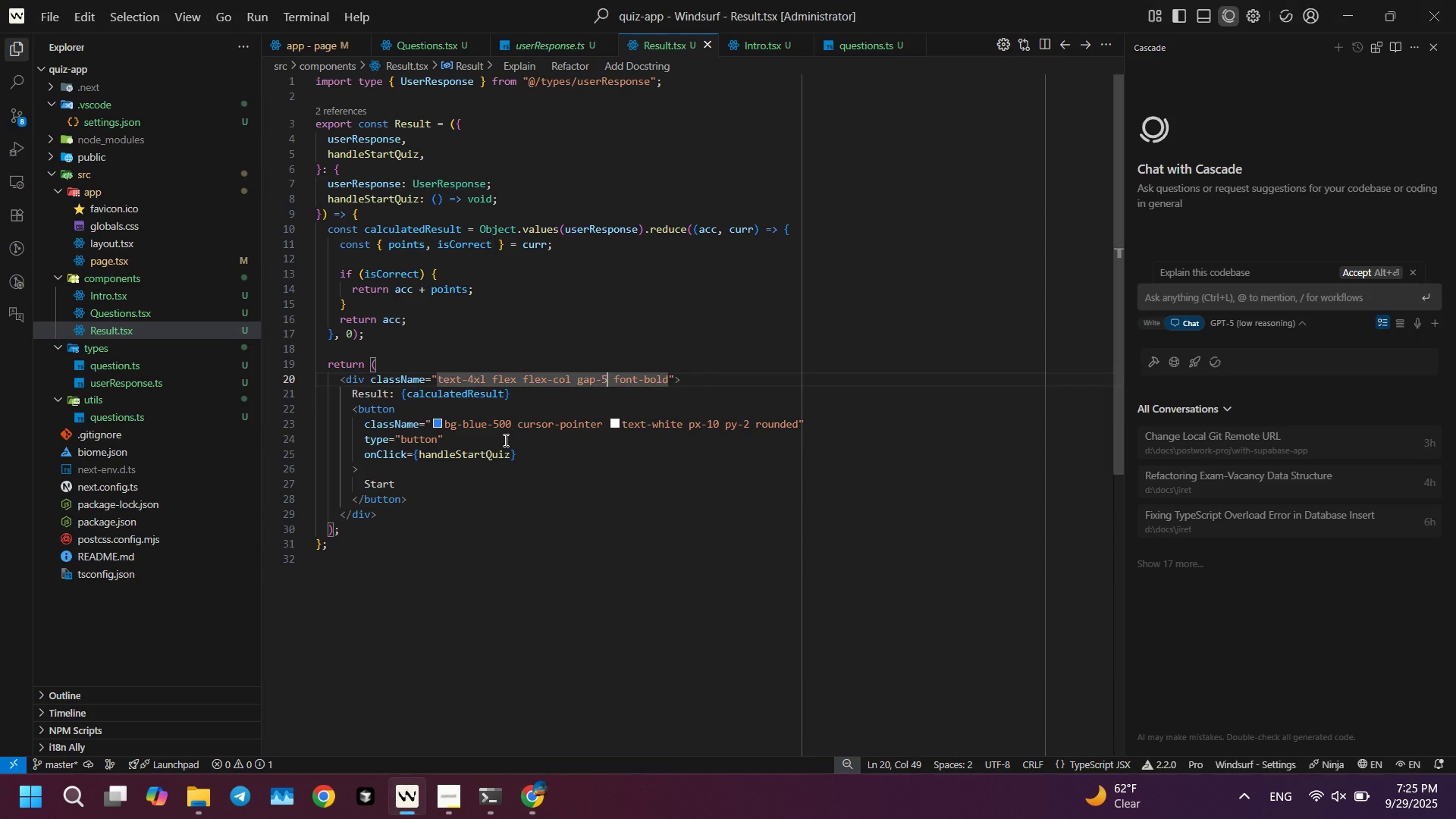 
key(Alt+AltLeft)
 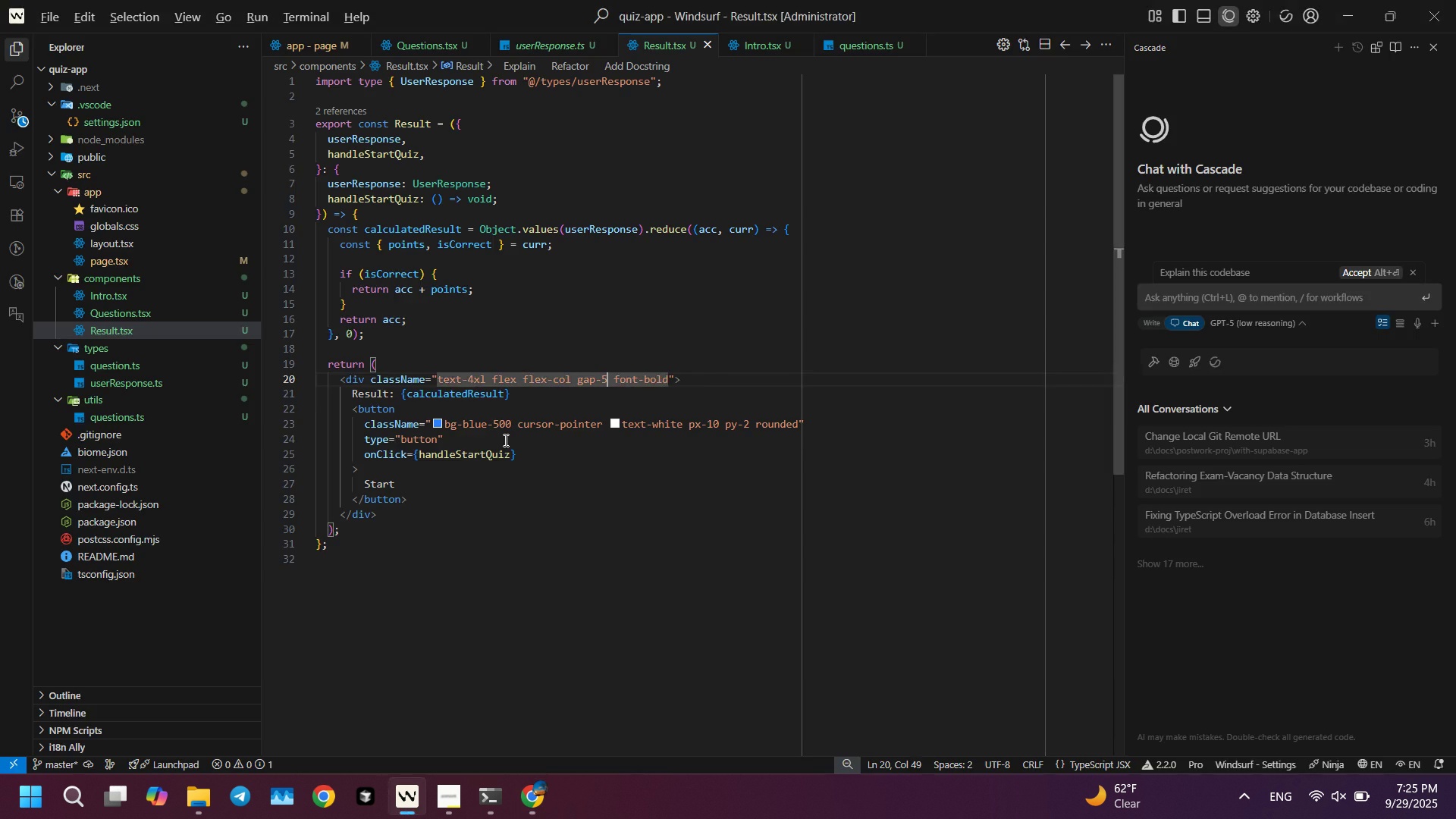 
key(Alt+Tab)
 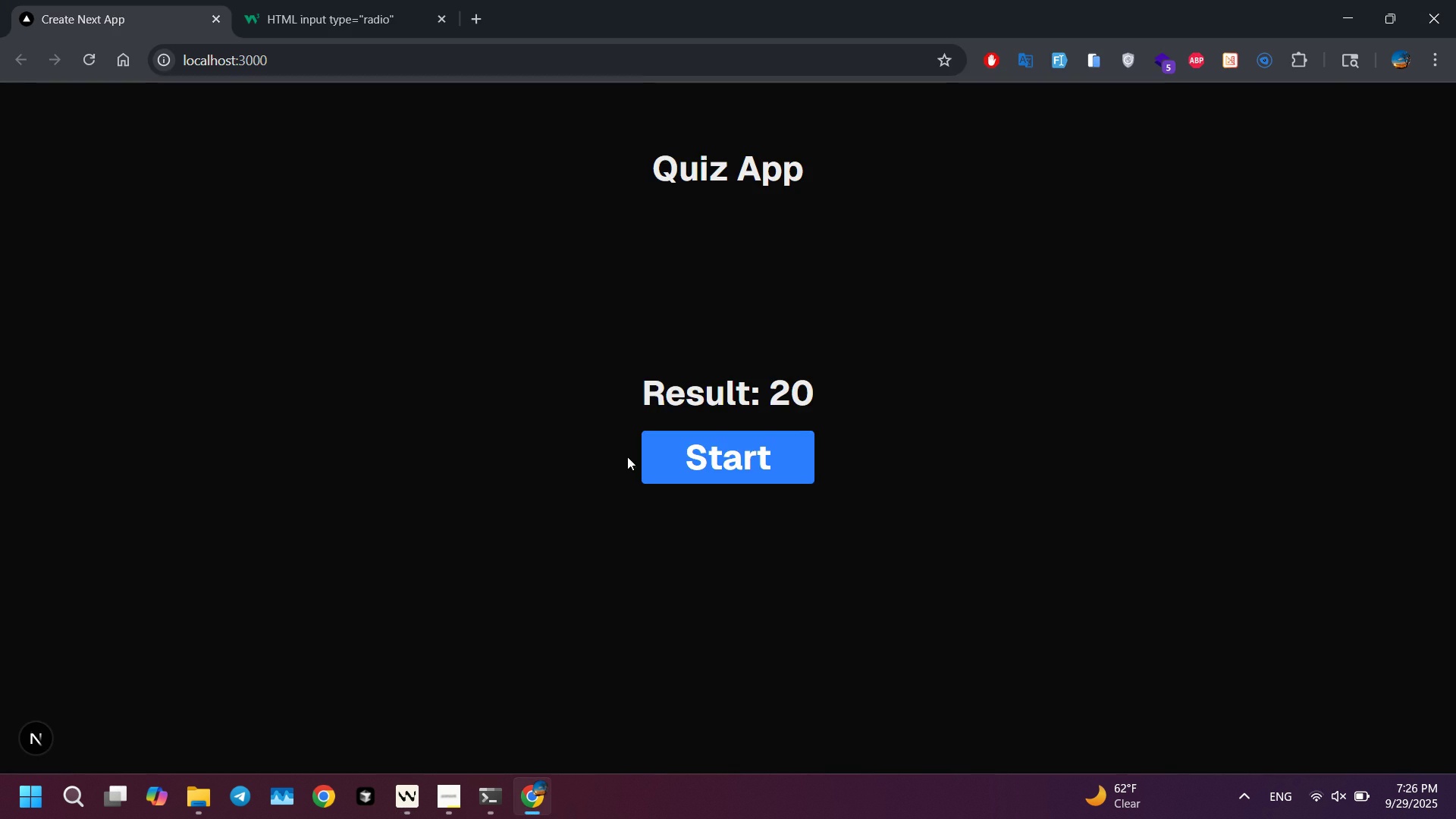 
key(Alt+AltLeft)
 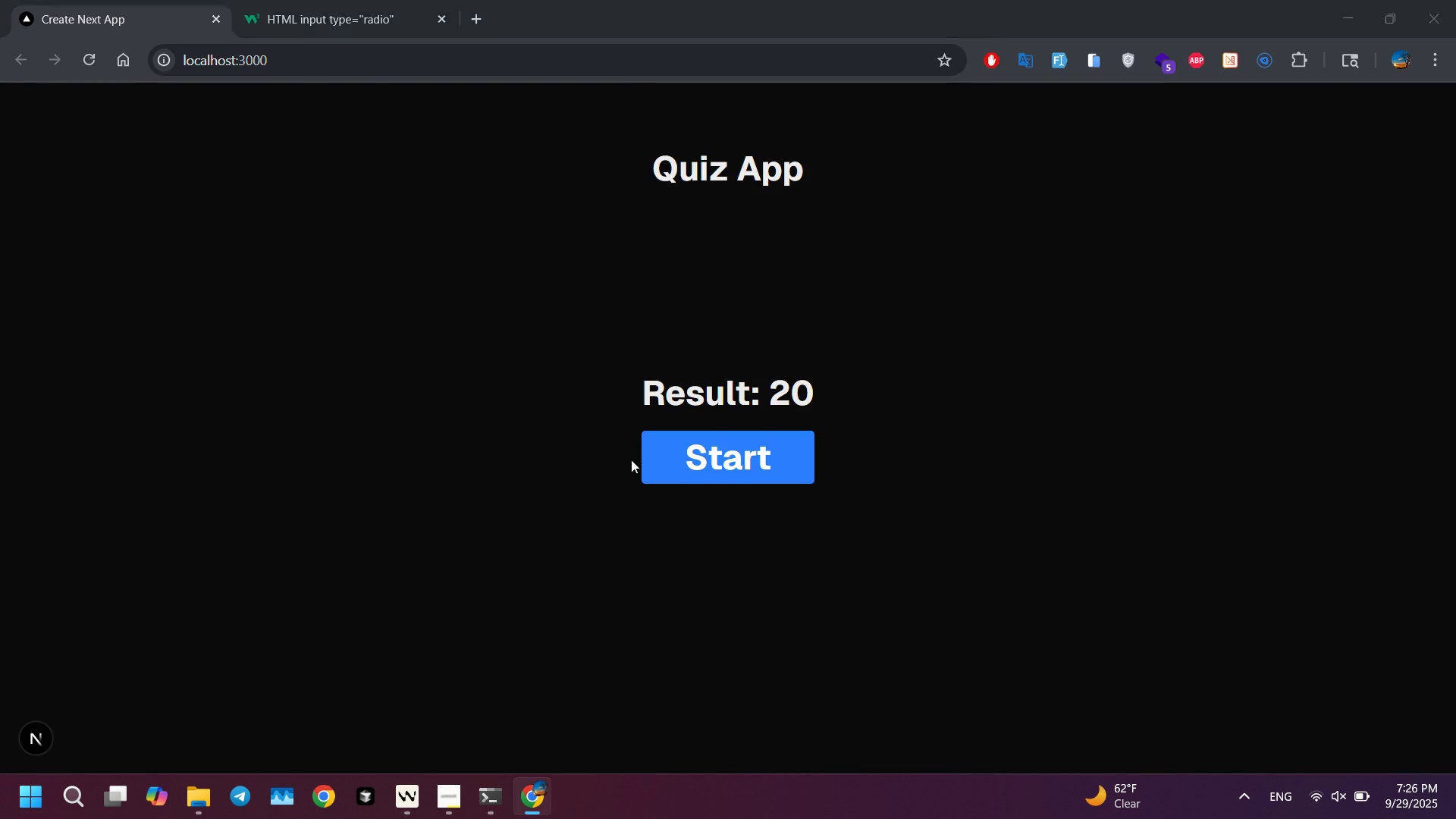 
key(Alt+Tab)
 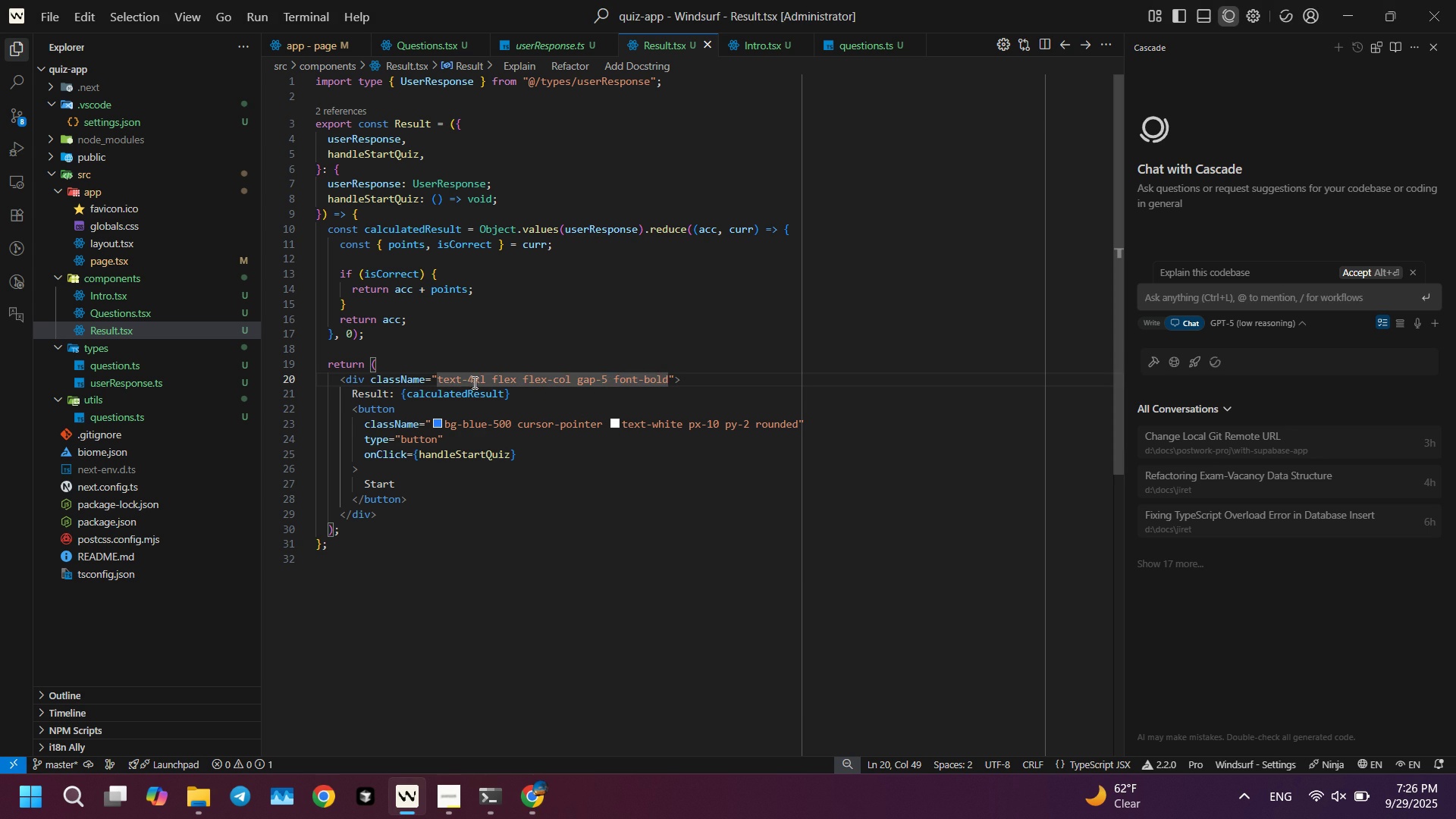 
wait(5.34)
 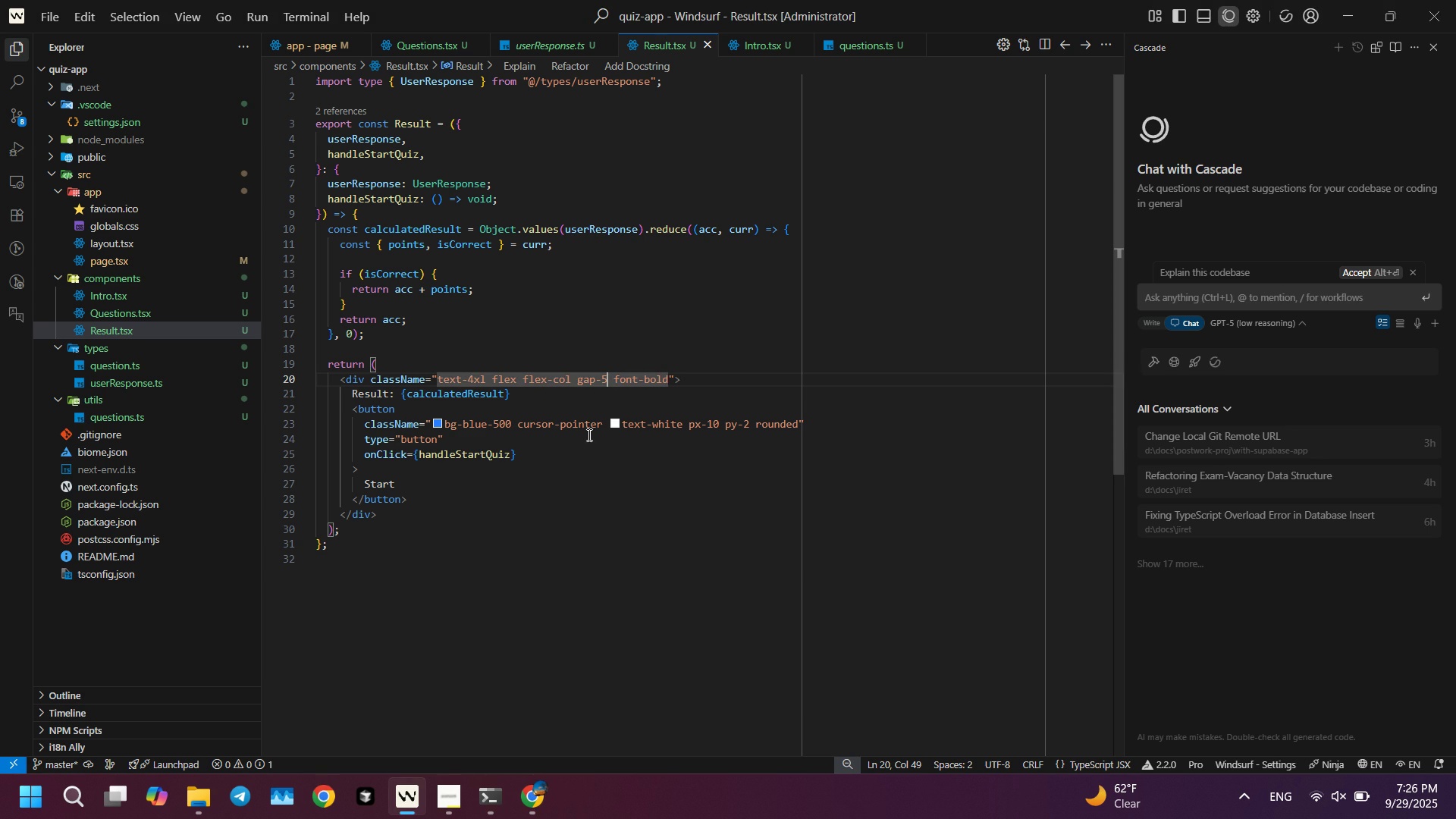 
key(Control+ControlLeft)
 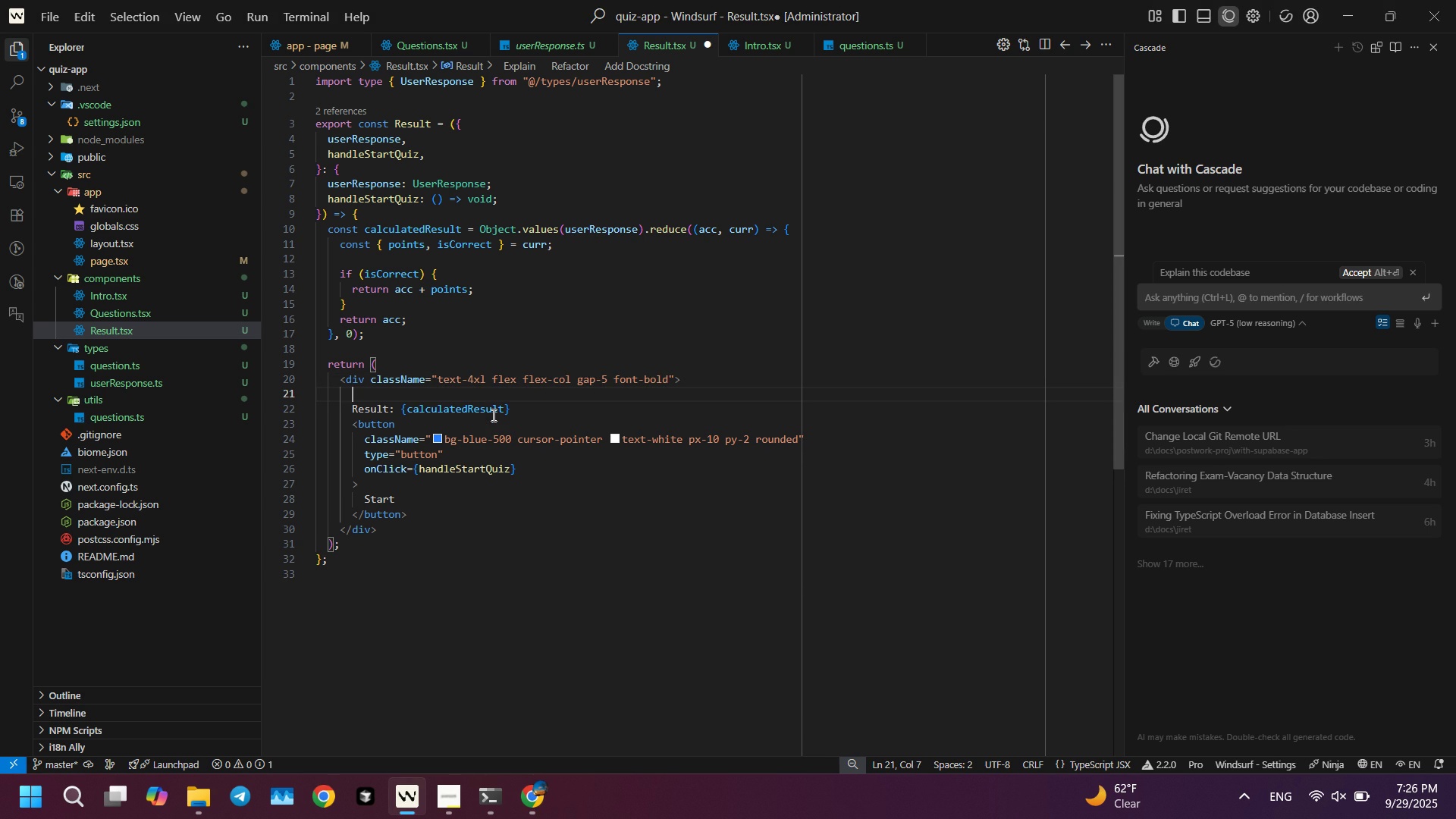 
key(Control+Enter)
 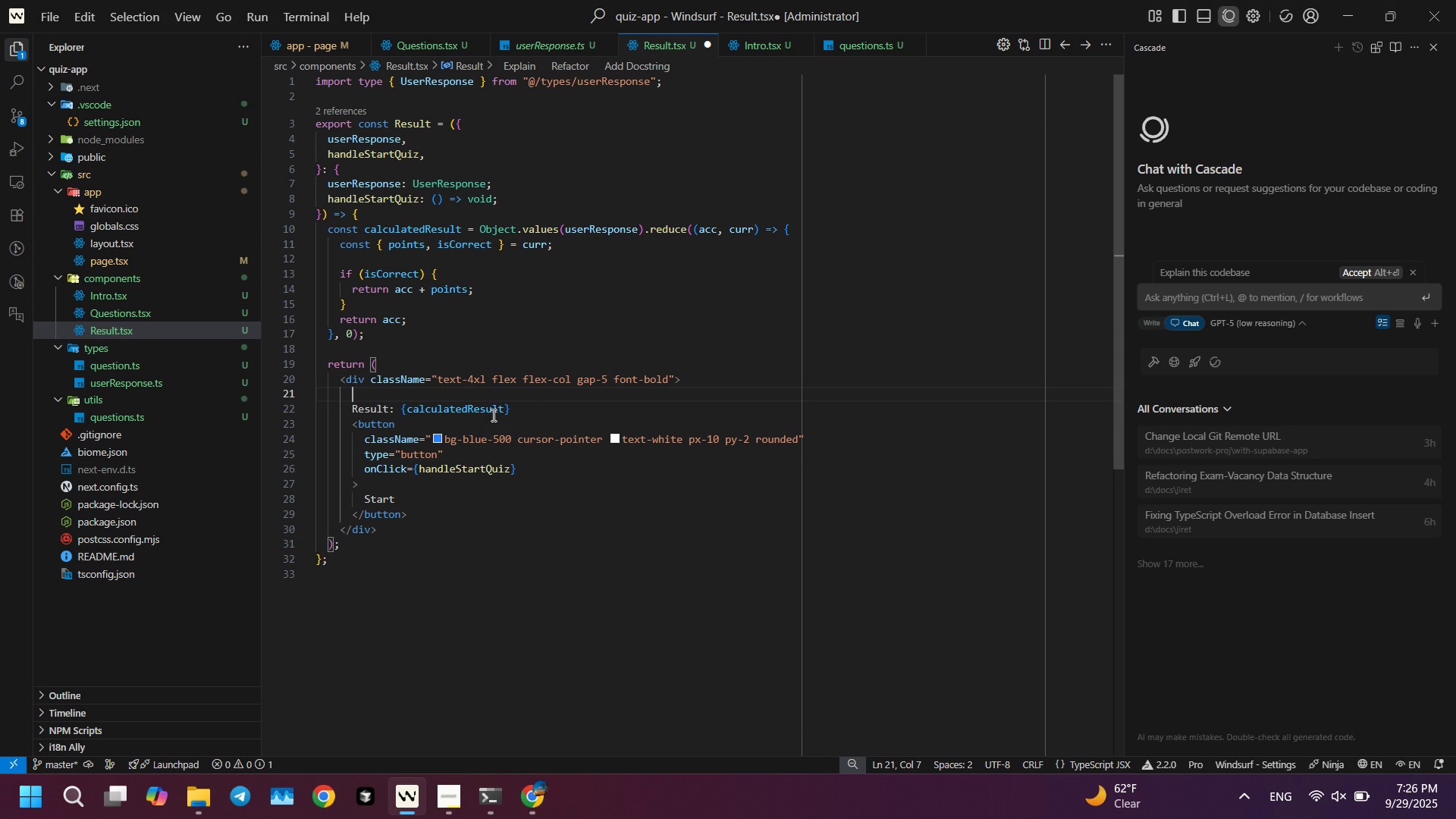 
key(P)
 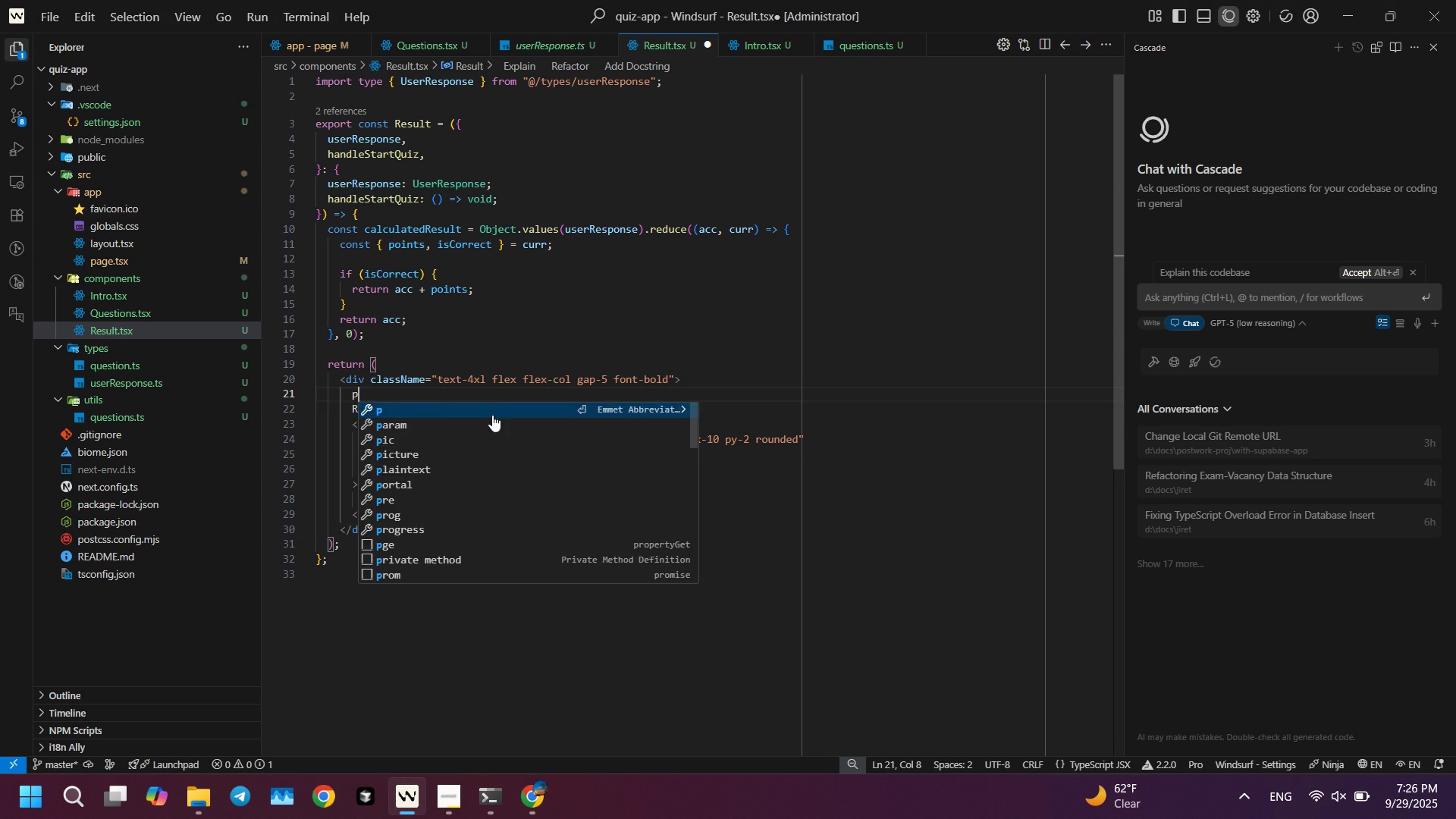 
key(Enter)
 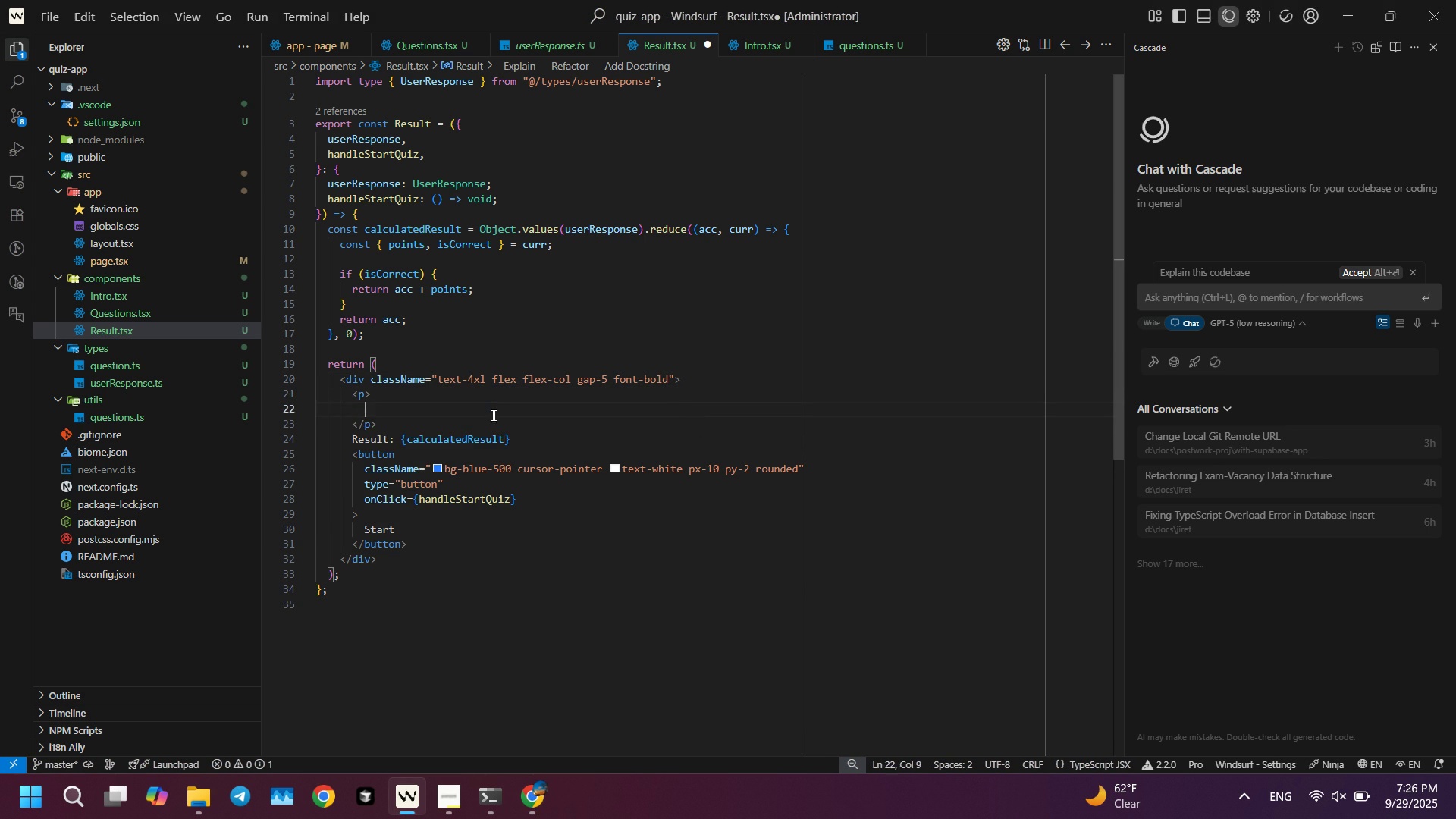 
key(Enter)
 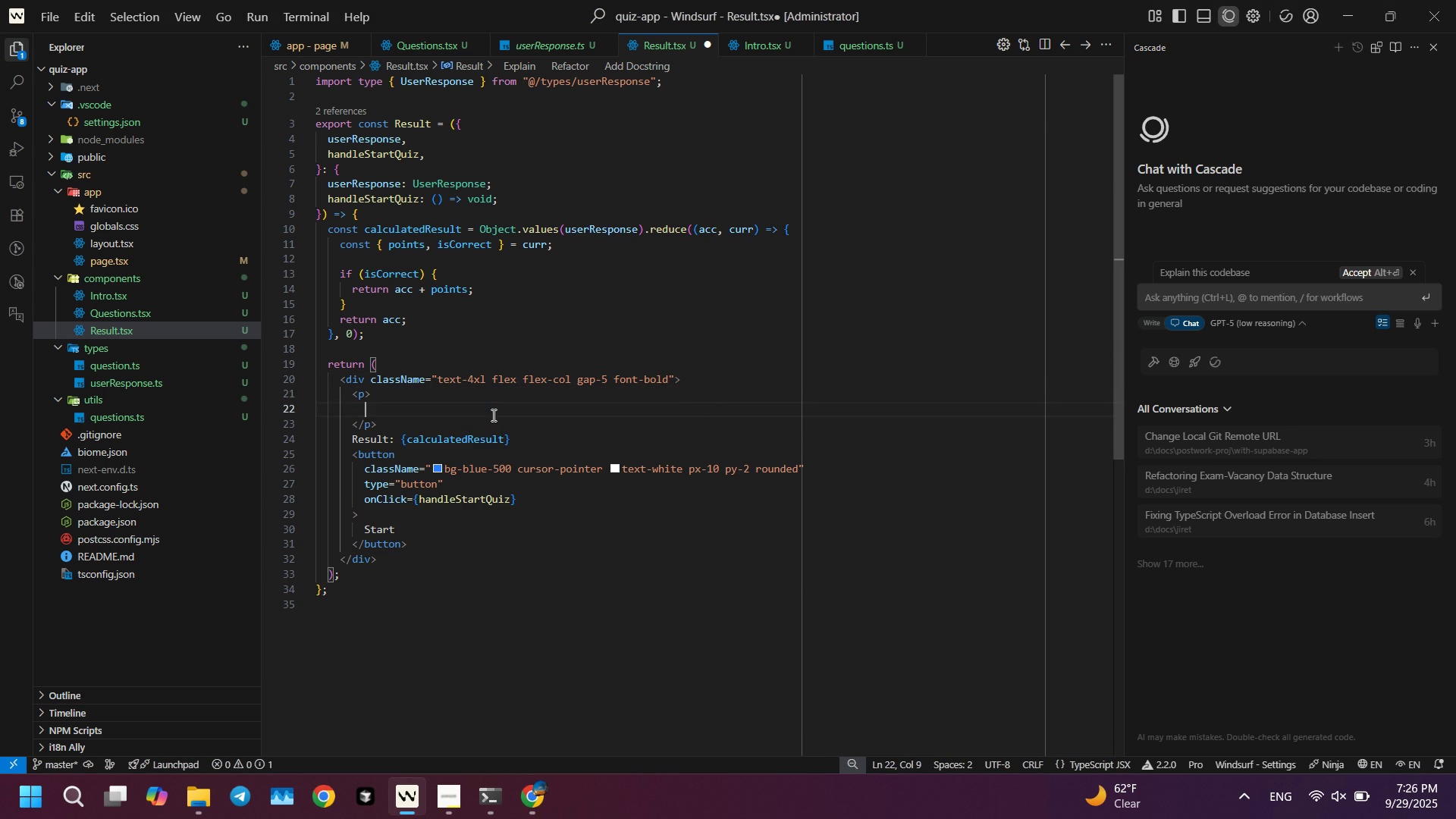 
key(ArrowDown)
 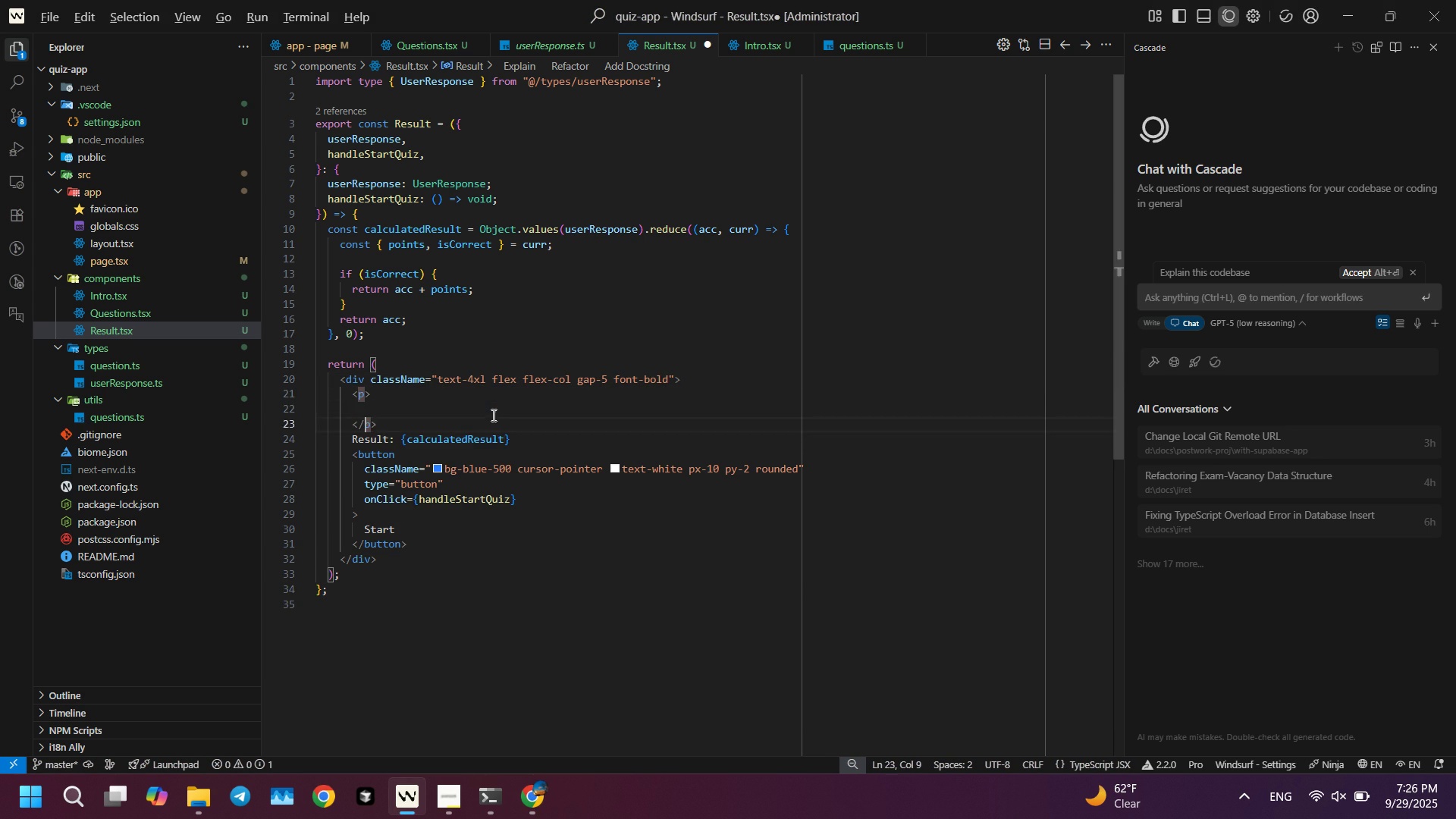 
key(Alt+AltLeft)
 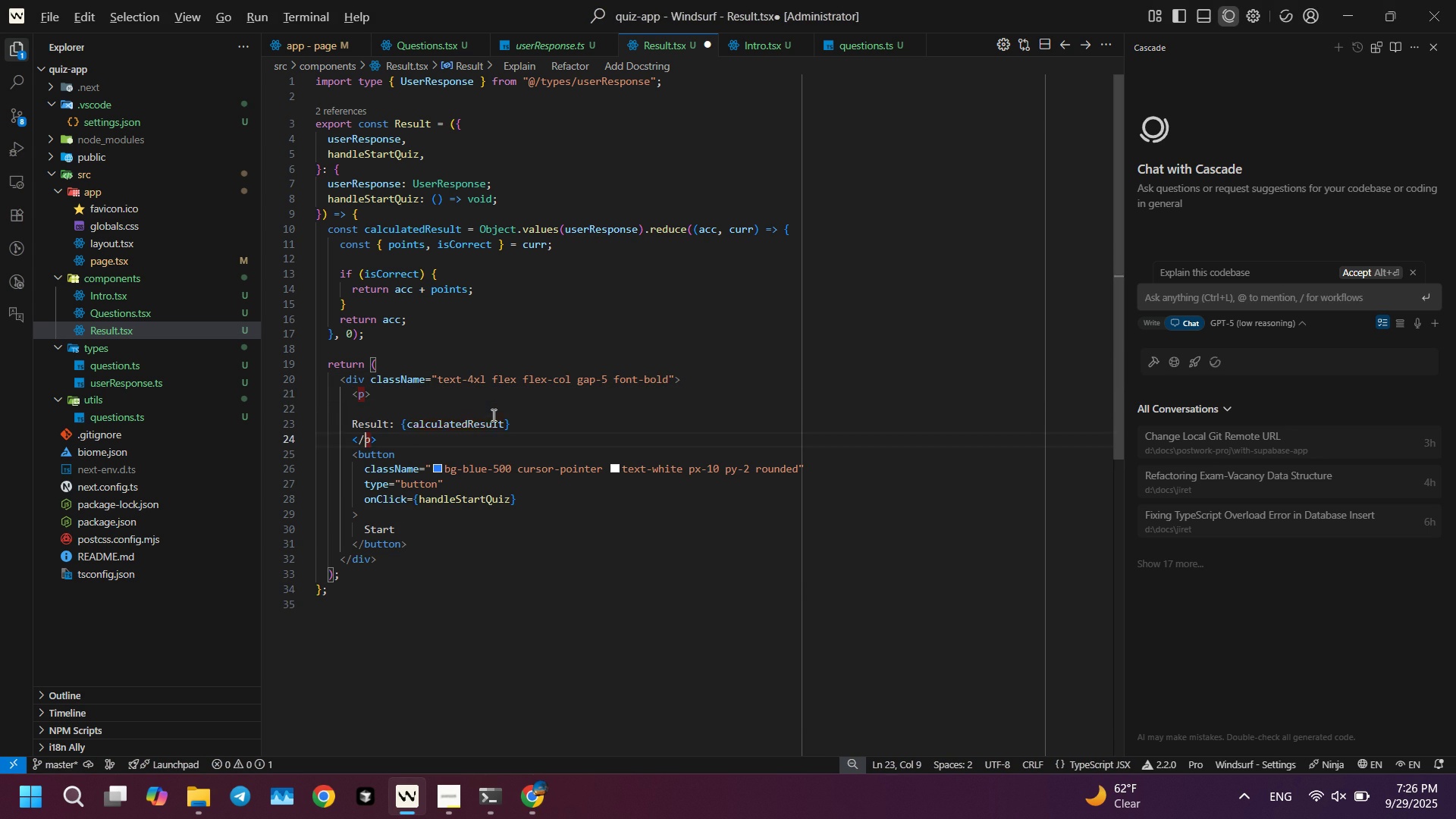 
key(Alt+ArrowDown)
 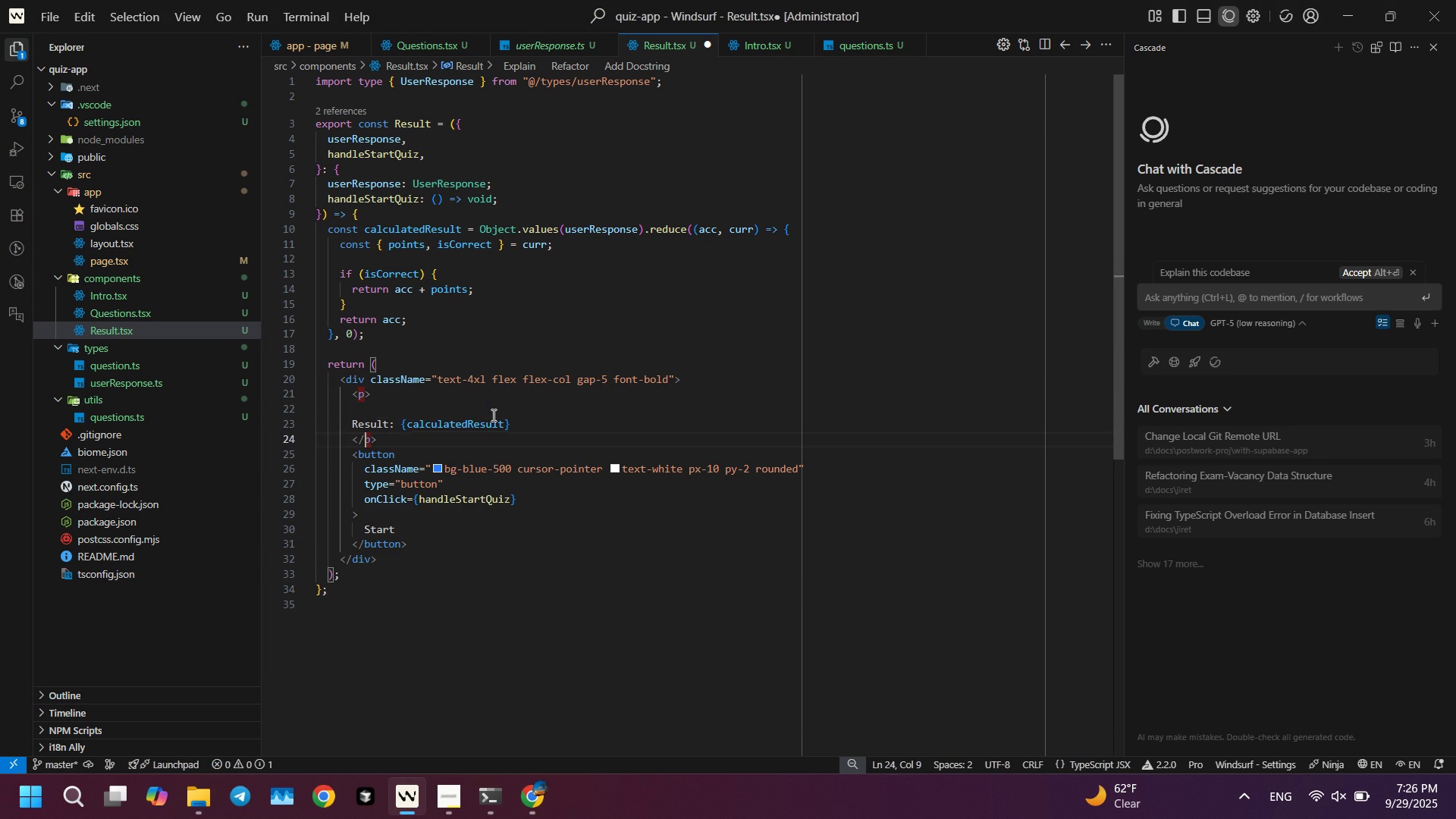 
key(ArrowUp)
 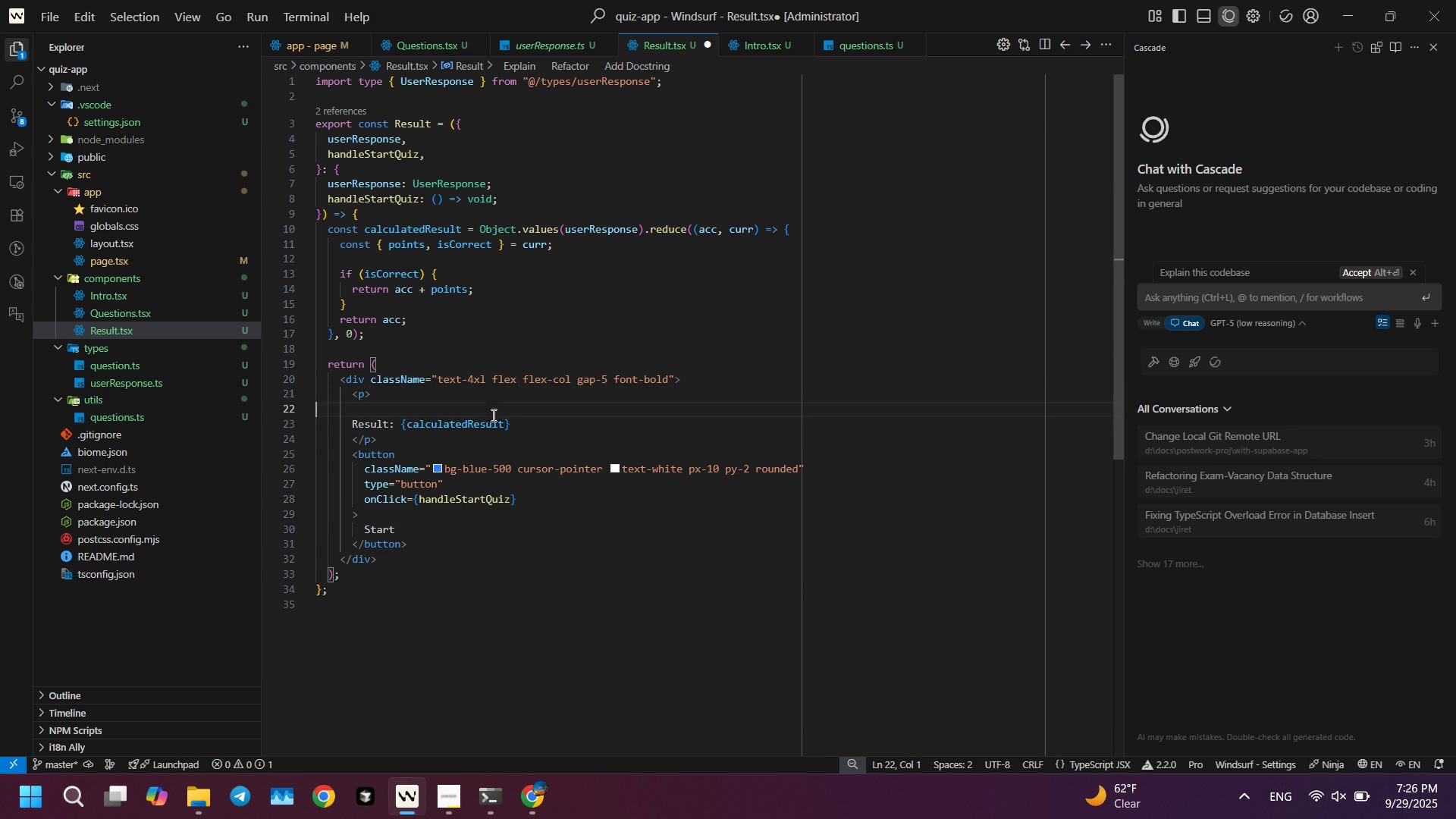 
key(ArrowUp)
 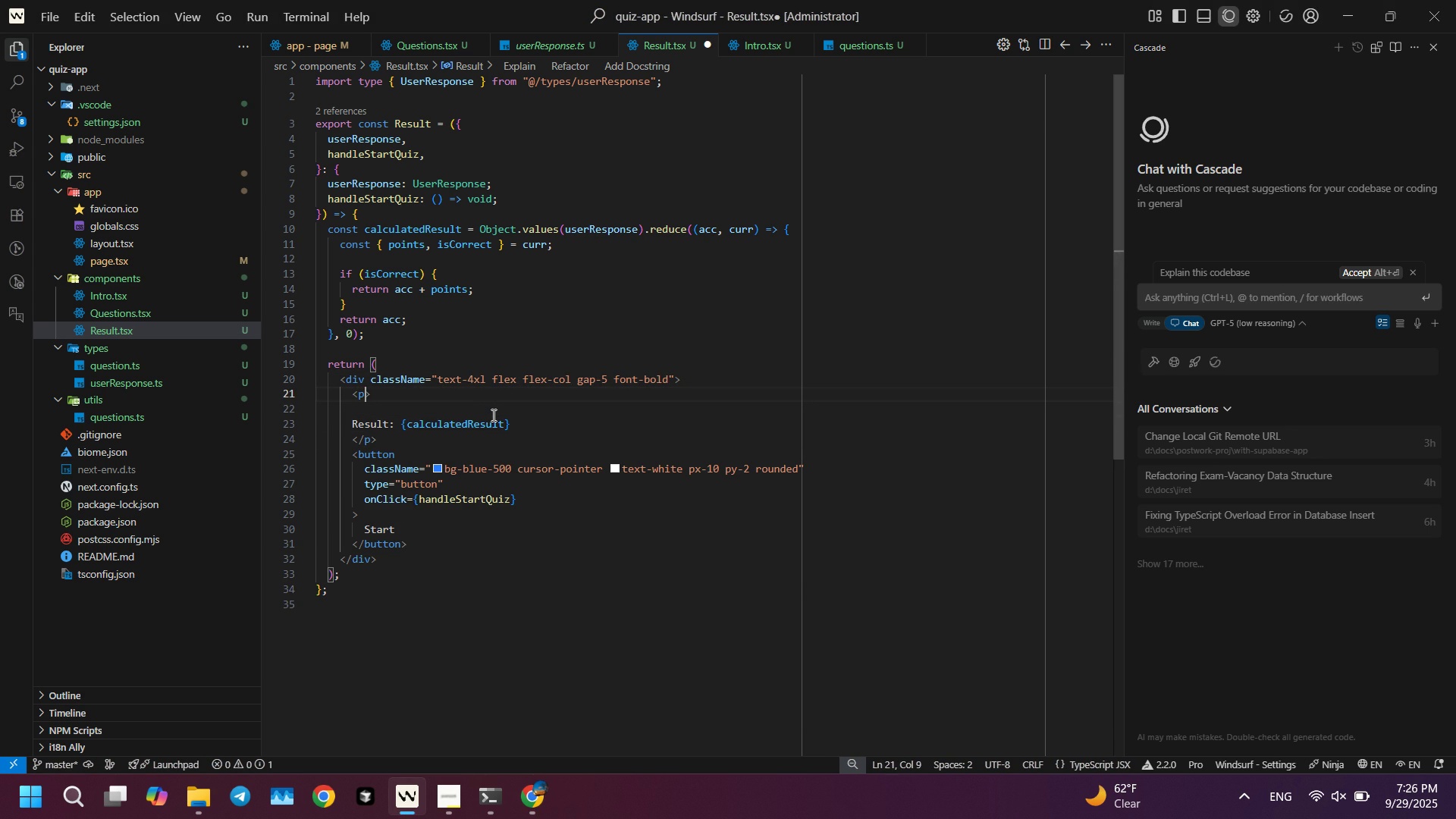 
key(ArrowUp)
 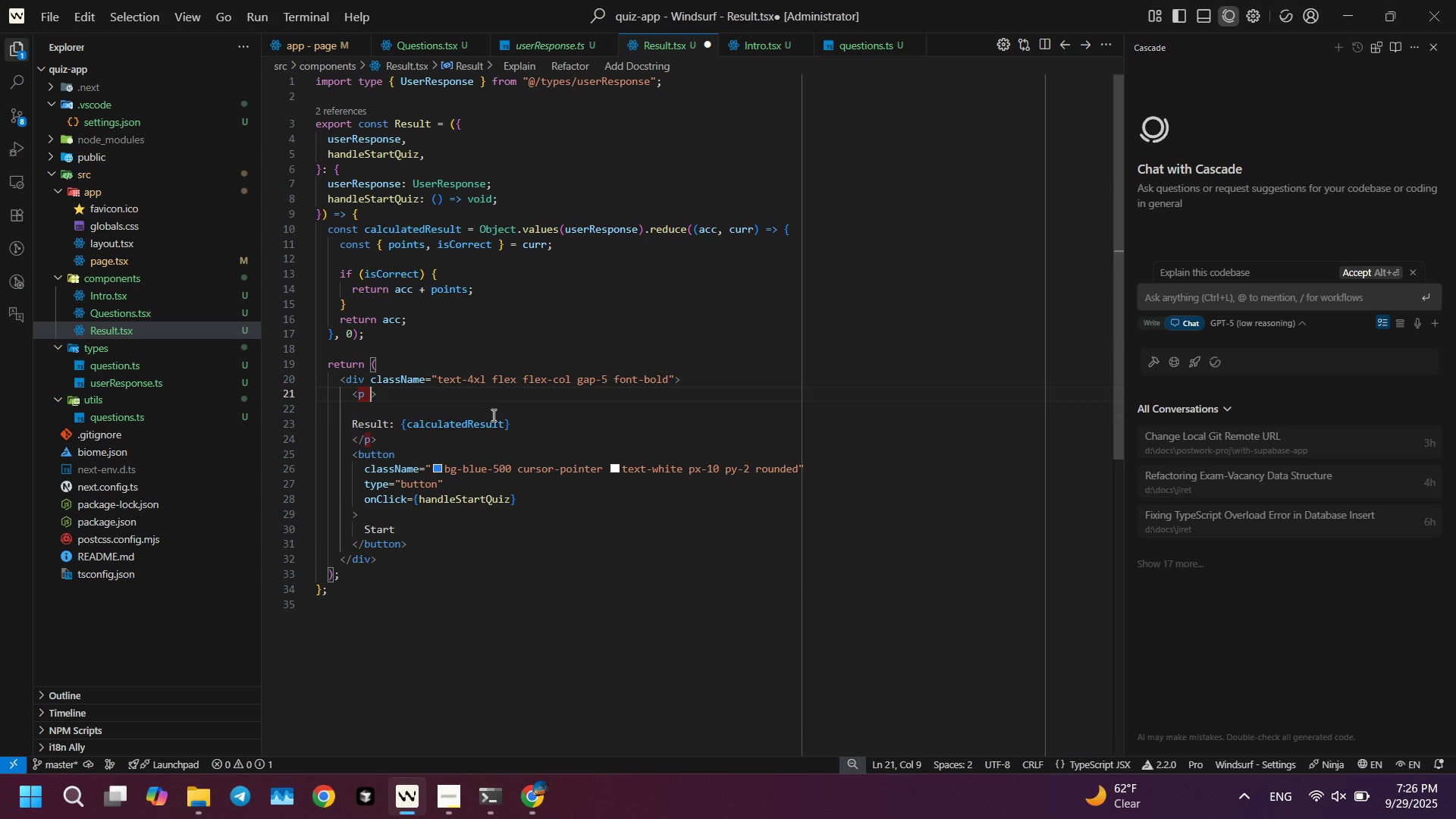 
type( clas)
 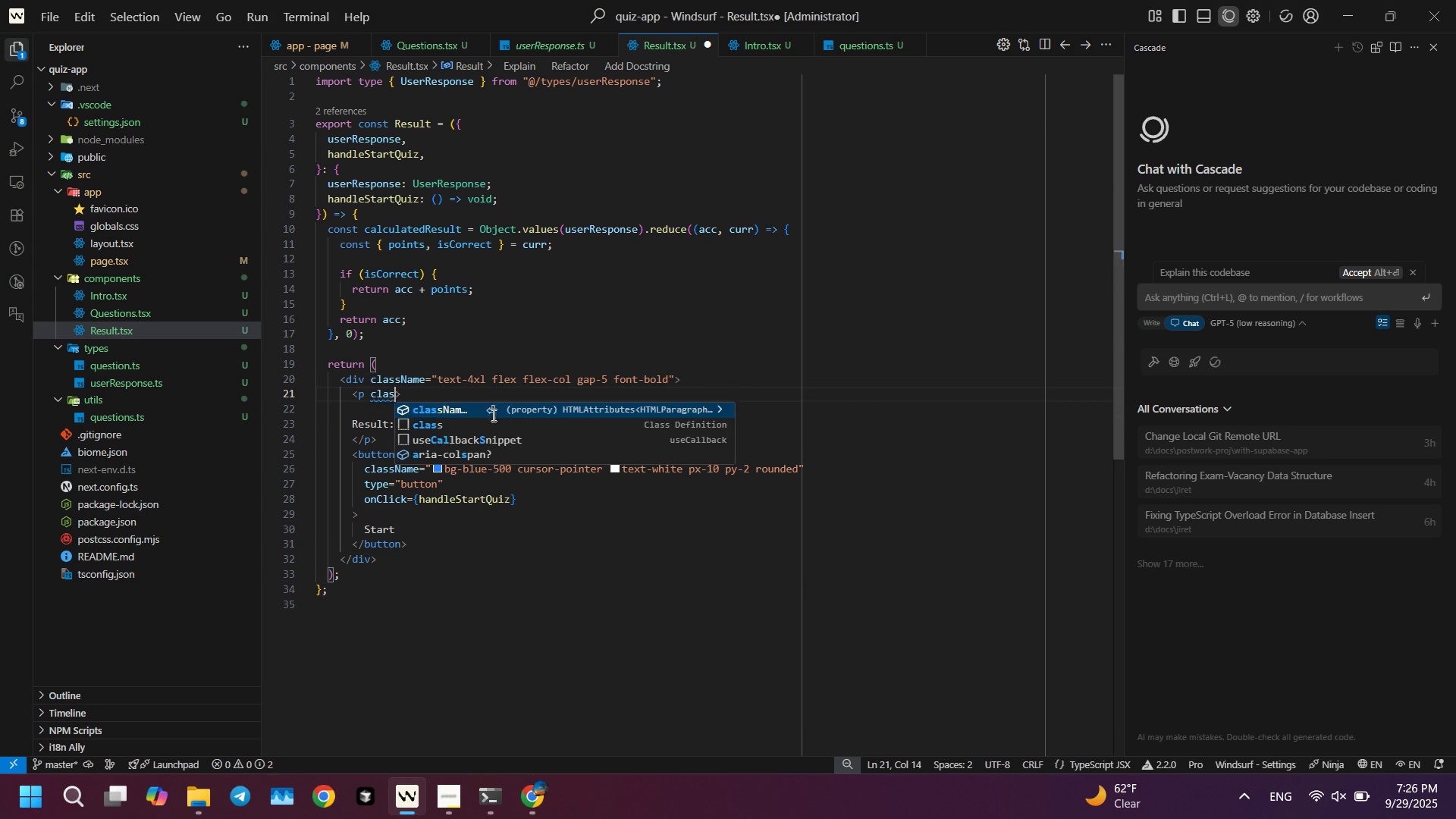 
key(Enter)
 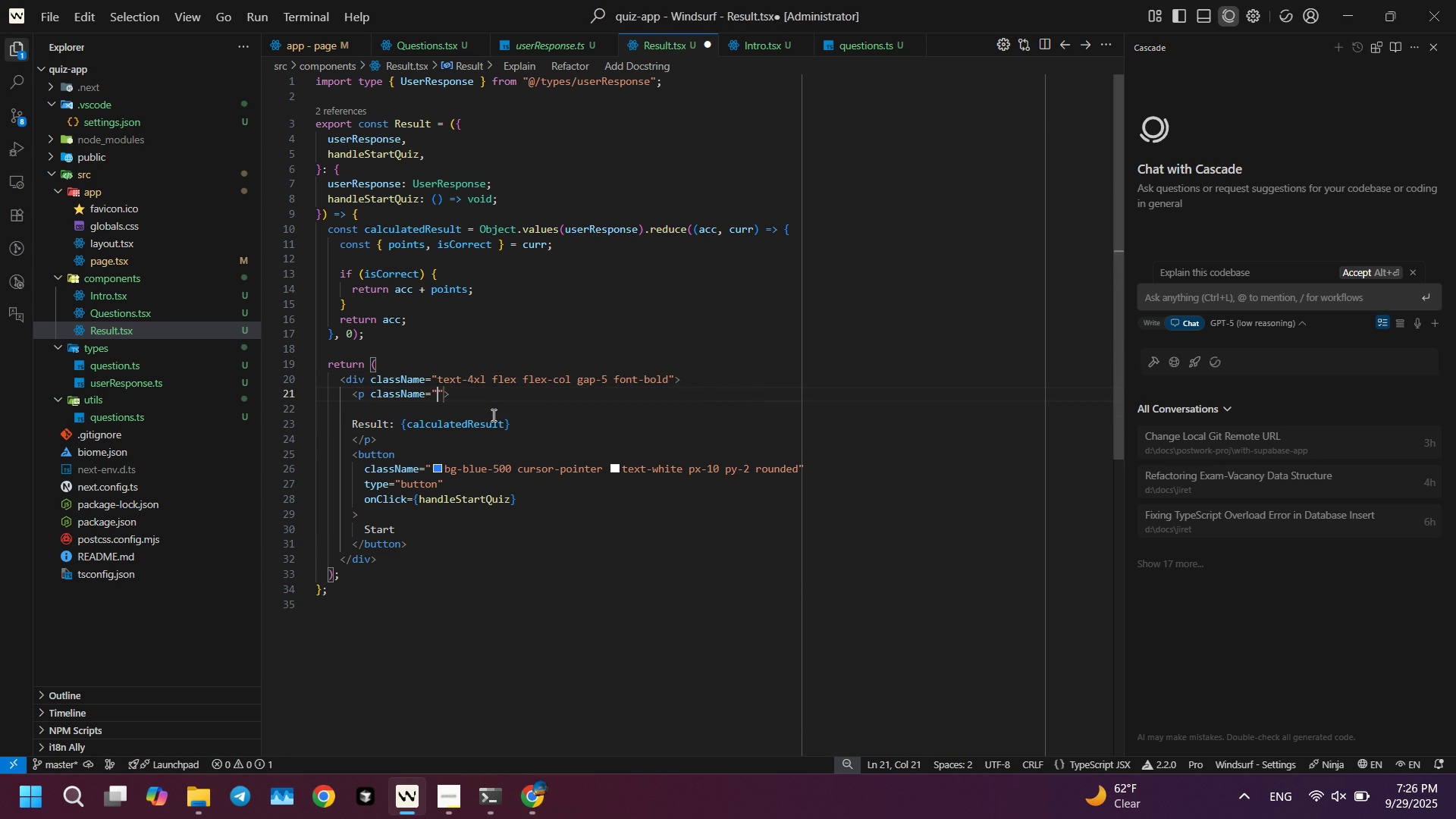 
key(ArrowUp)